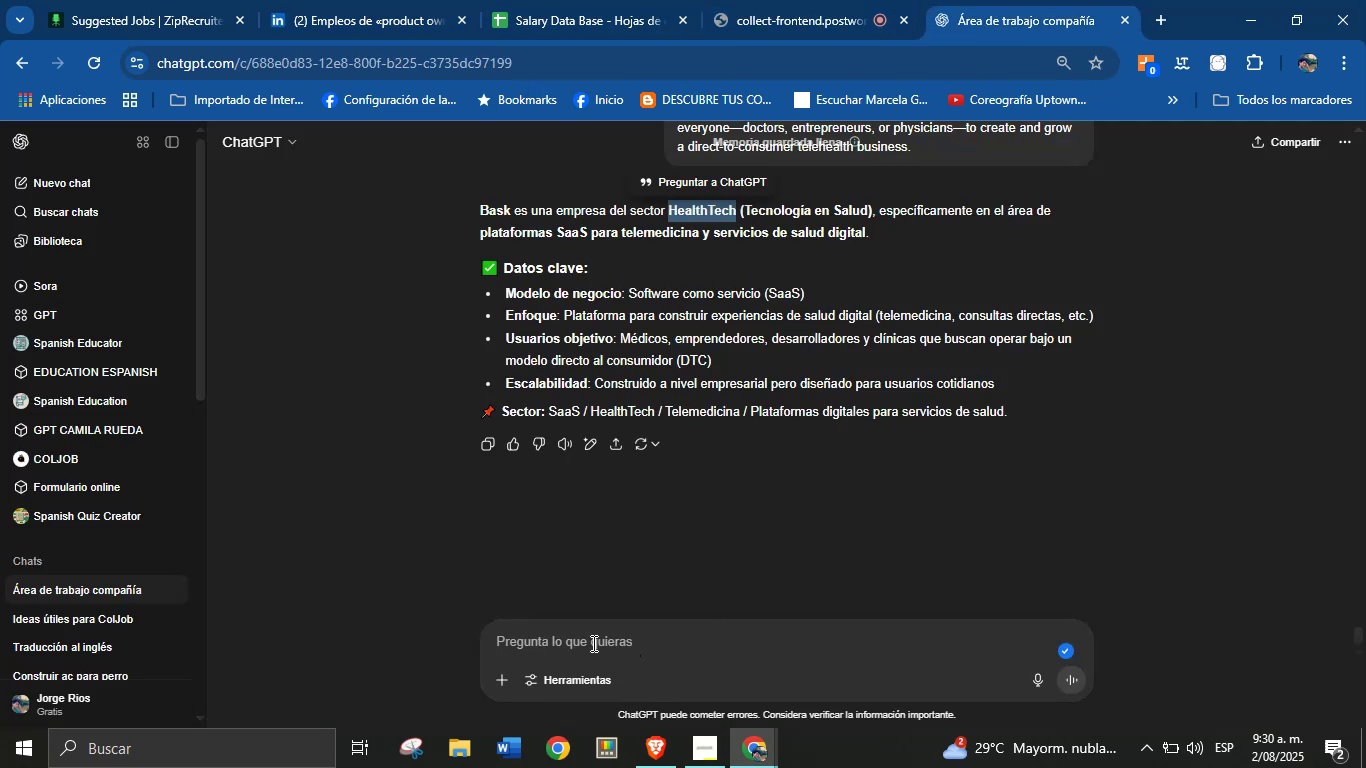 
key(Control+V)
 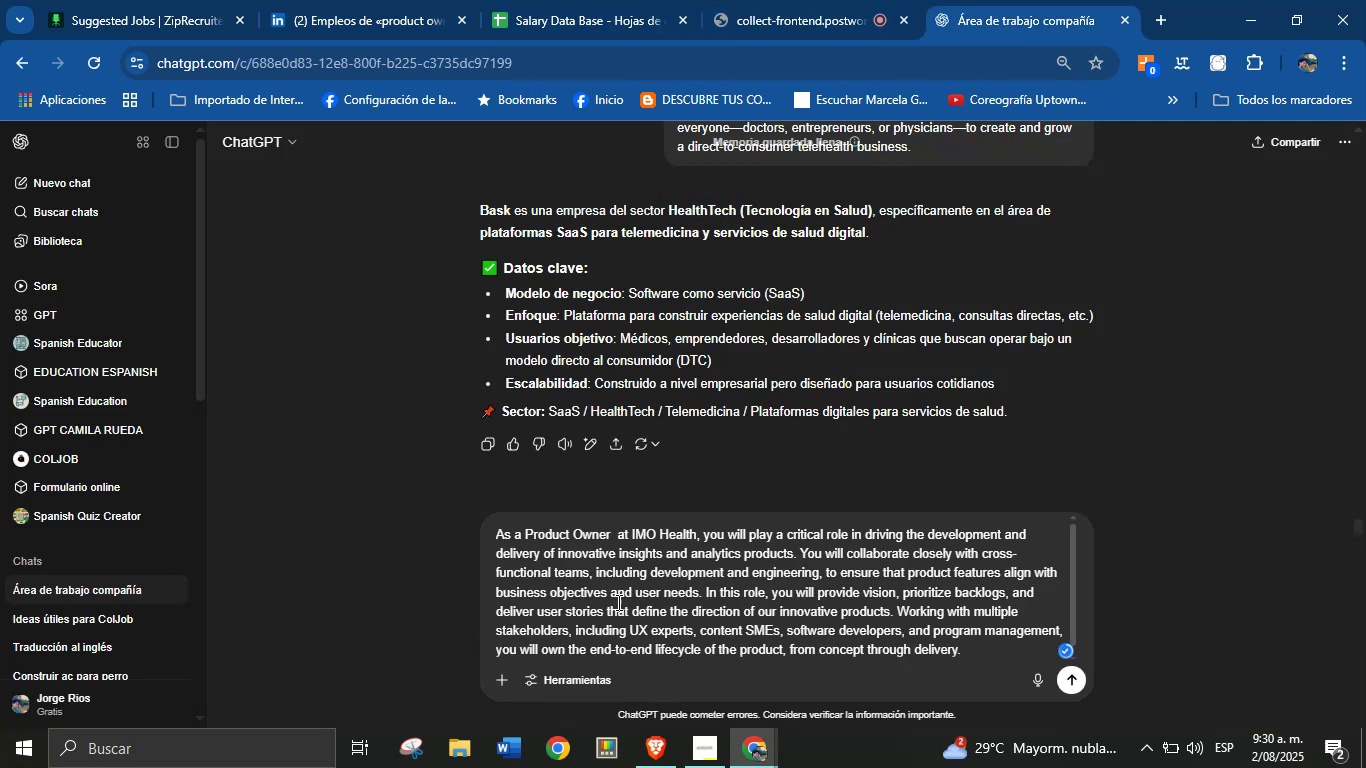 
left_click([622, 594])
 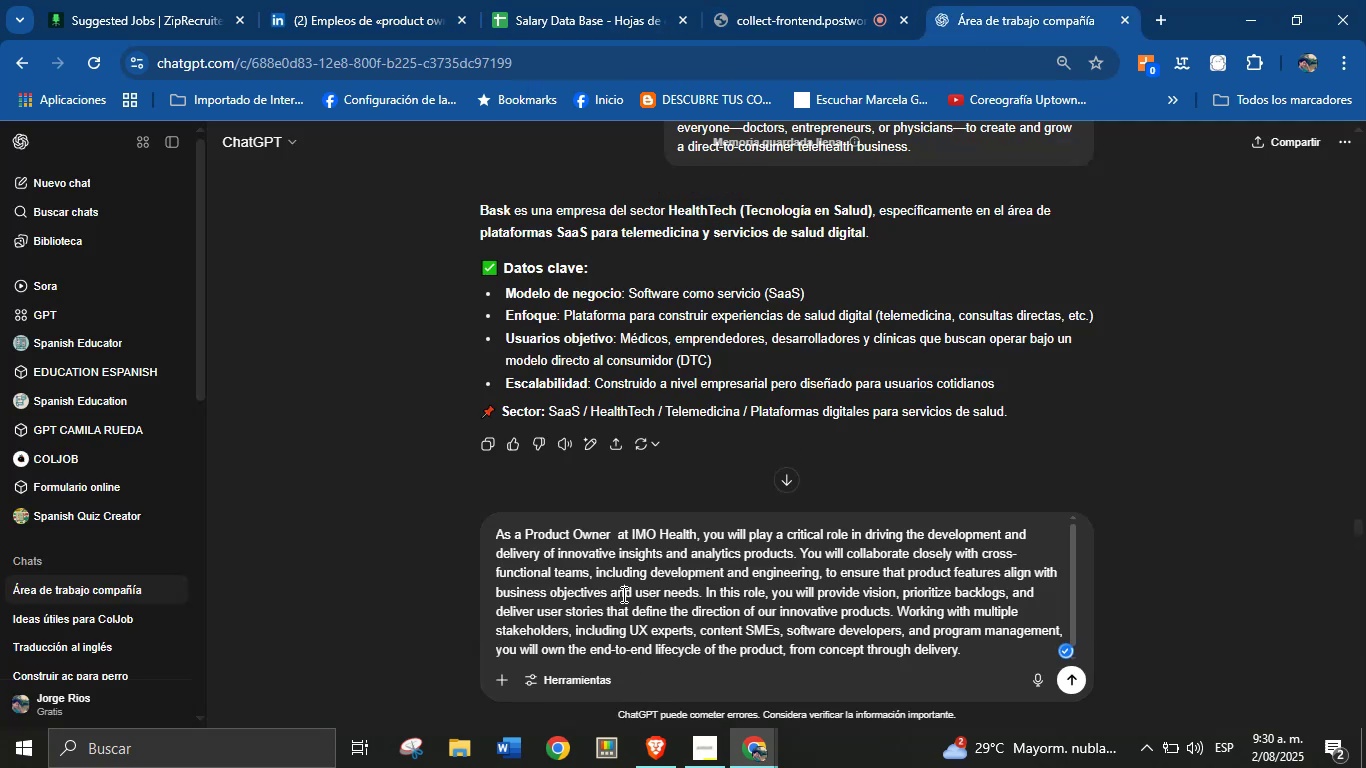 
key(Enter)
 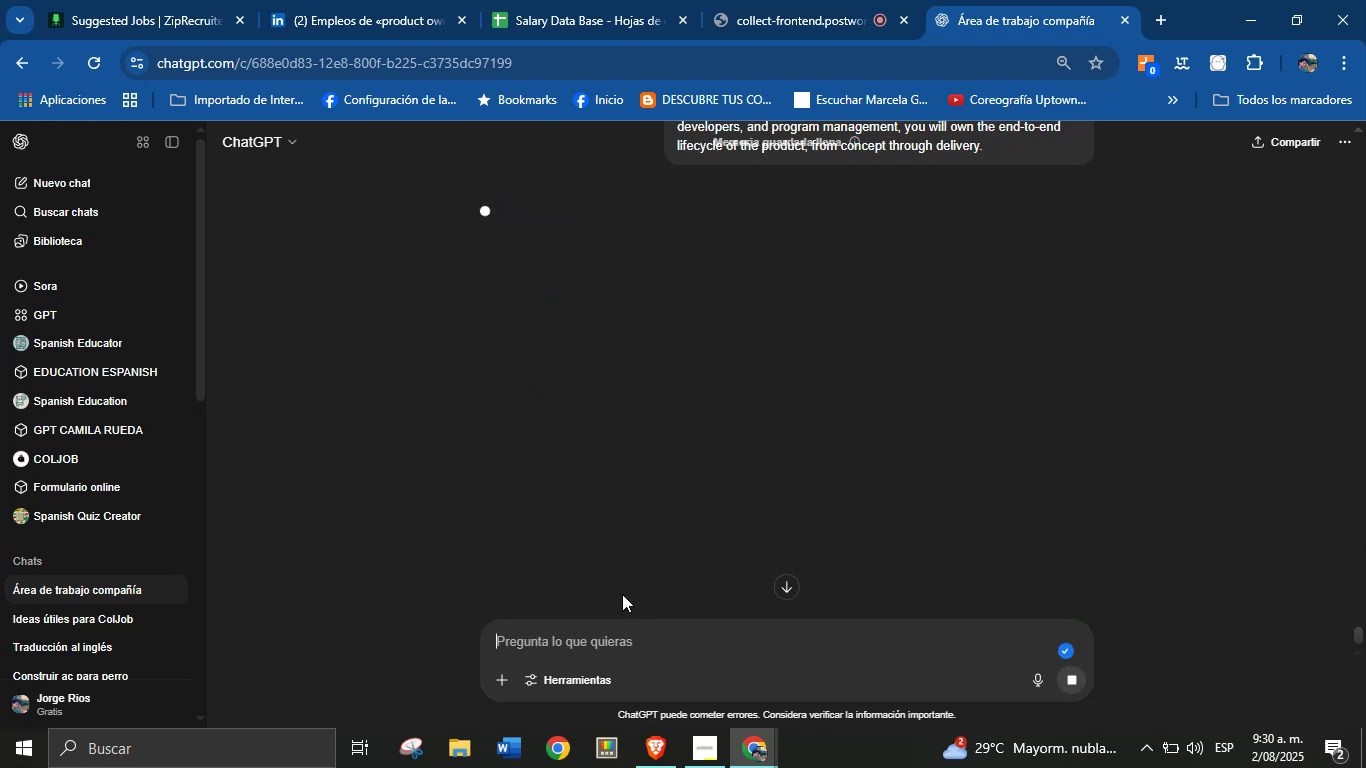 
wait(12.21)
 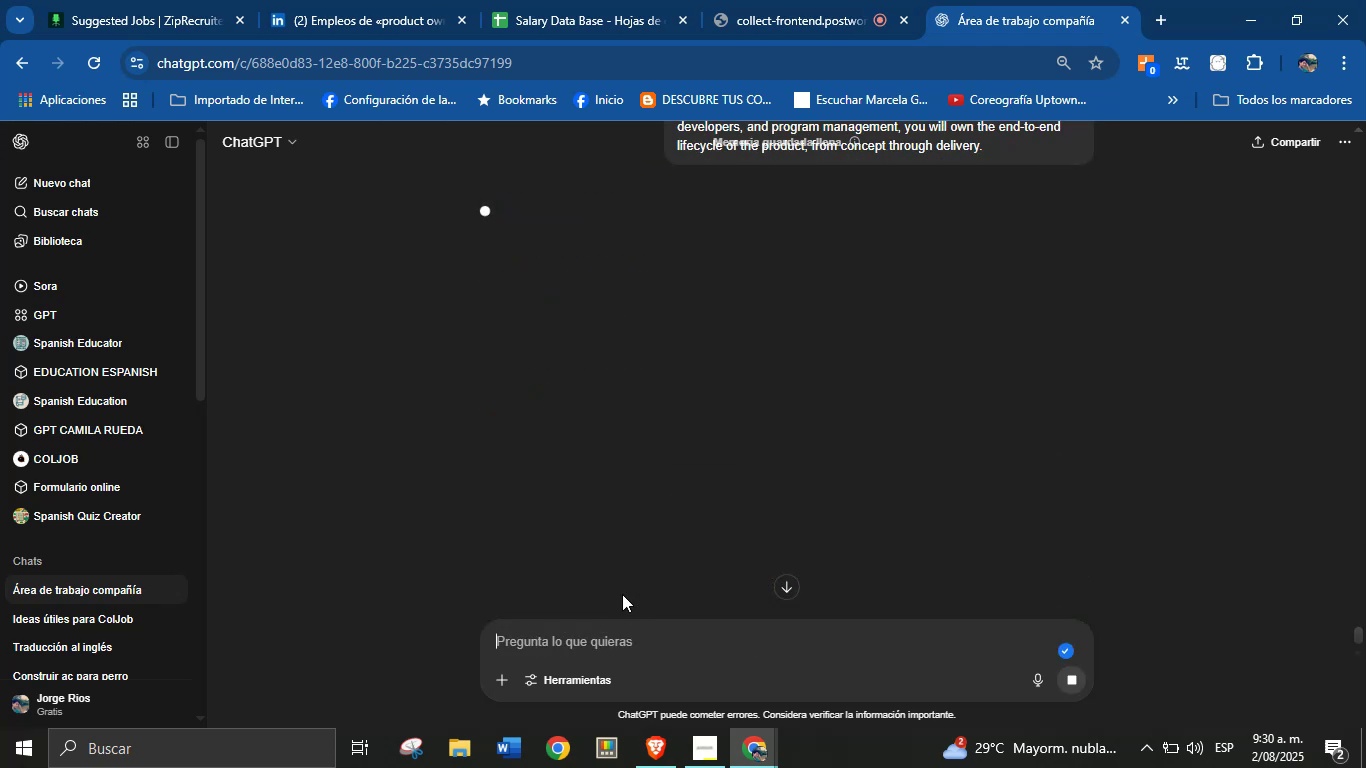 
double_click([657, 294])
 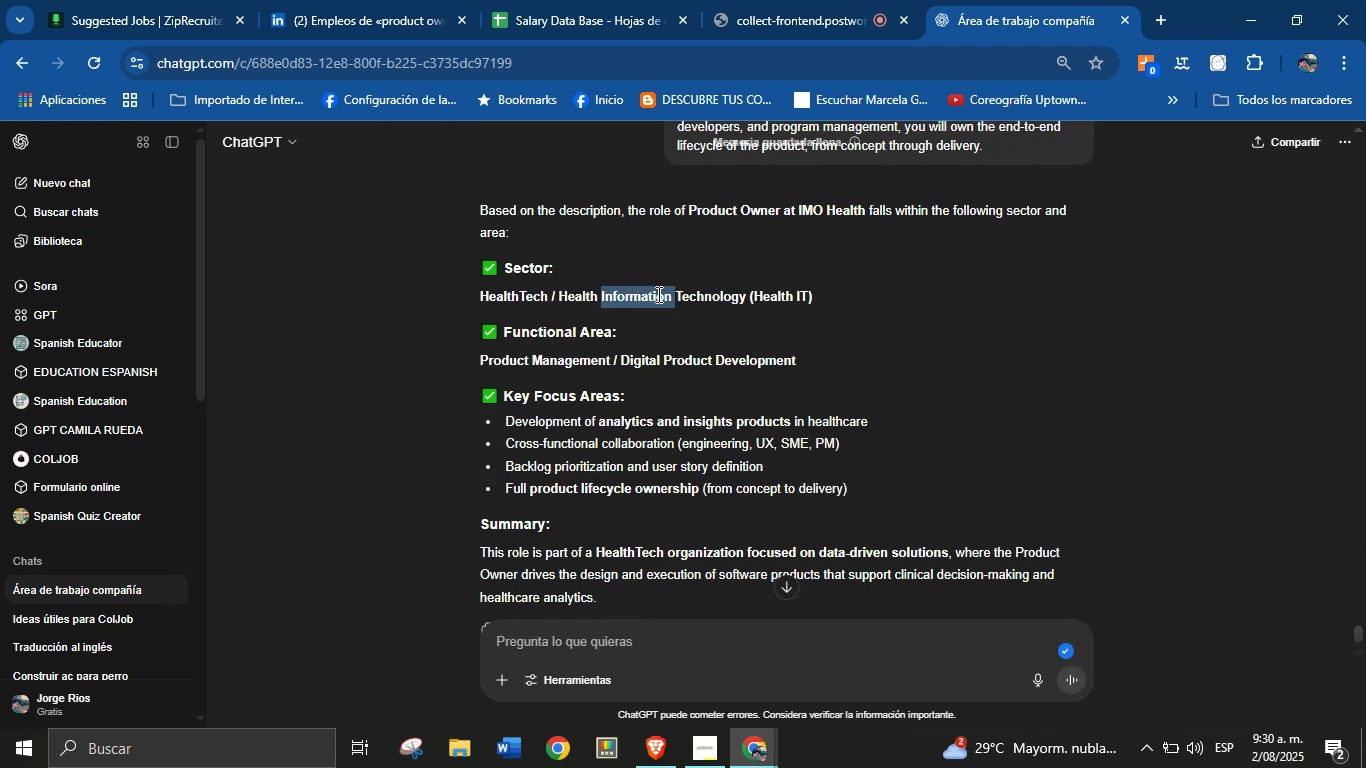 
triple_click([657, 294])
 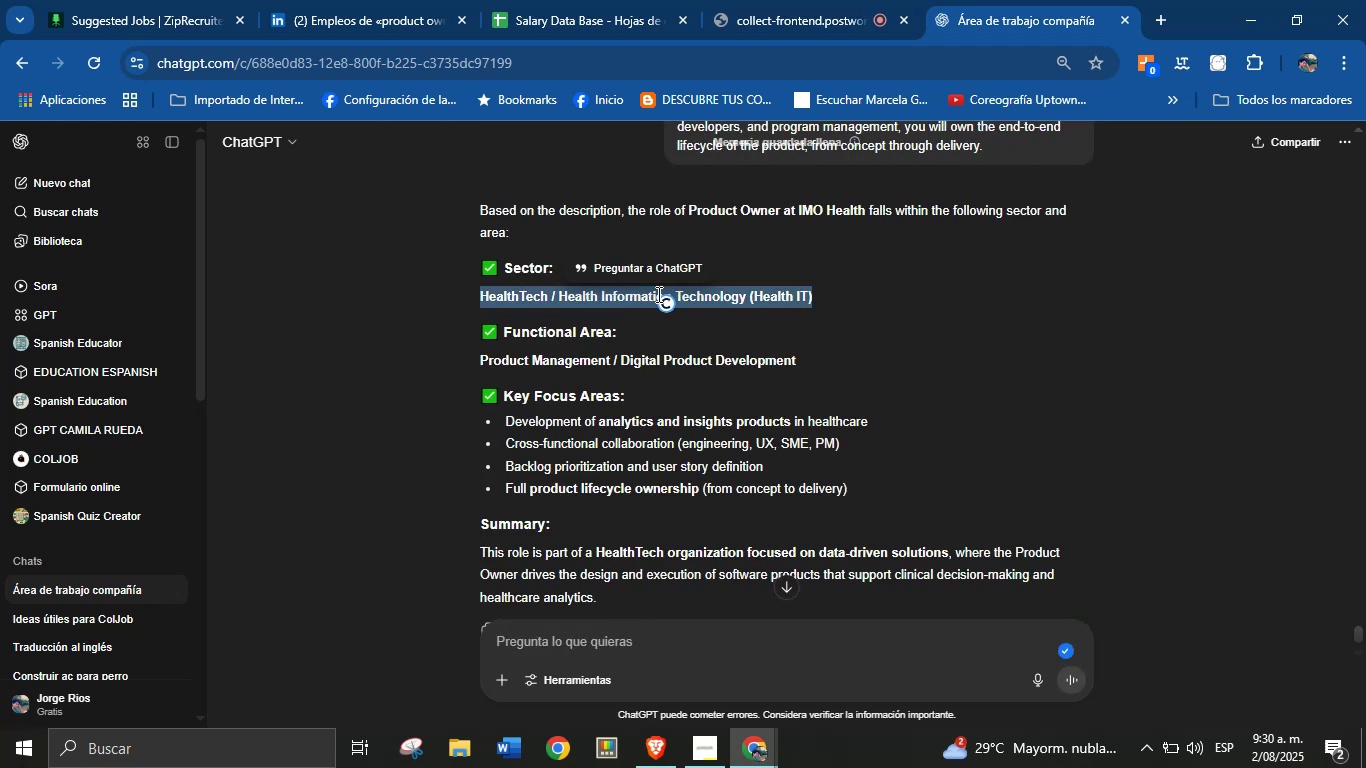 
key(Control+C)
 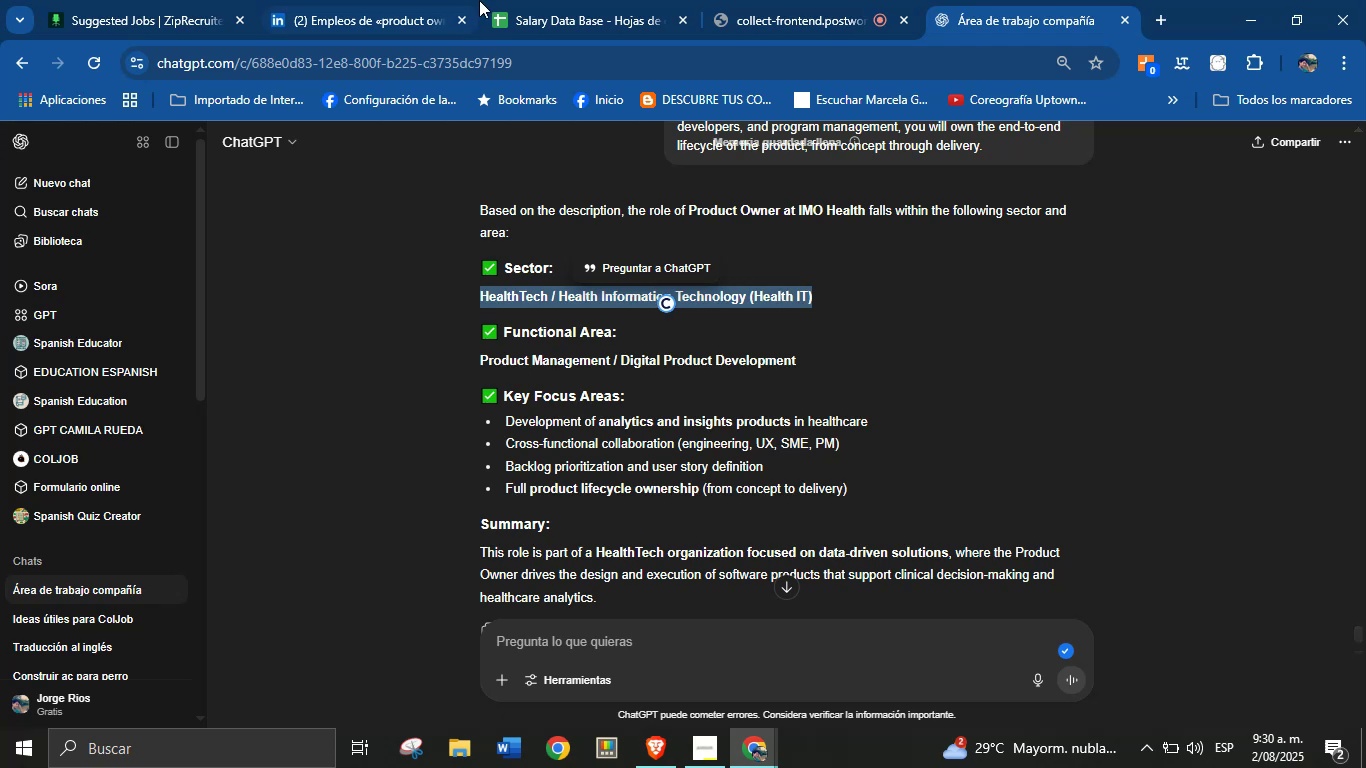 
left_click([577, 0])
 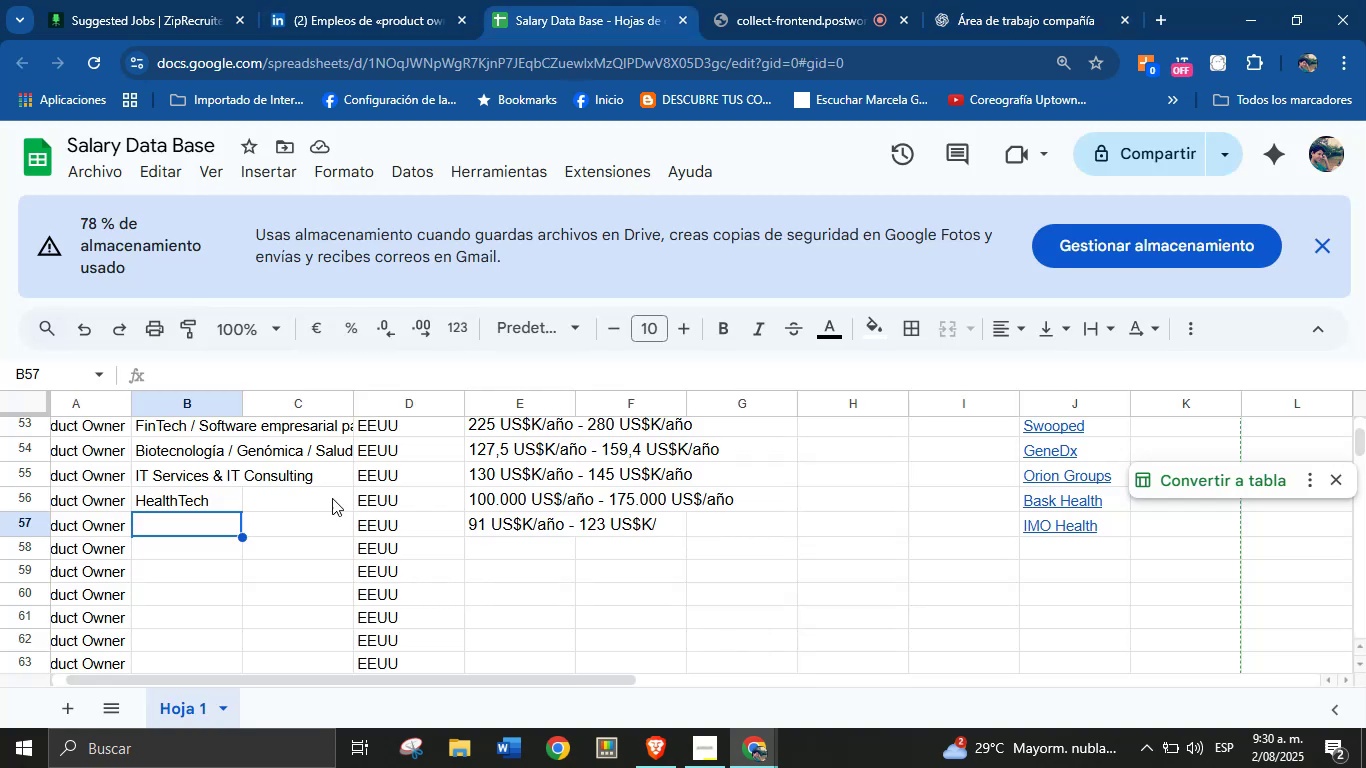 
key(Control+V)
 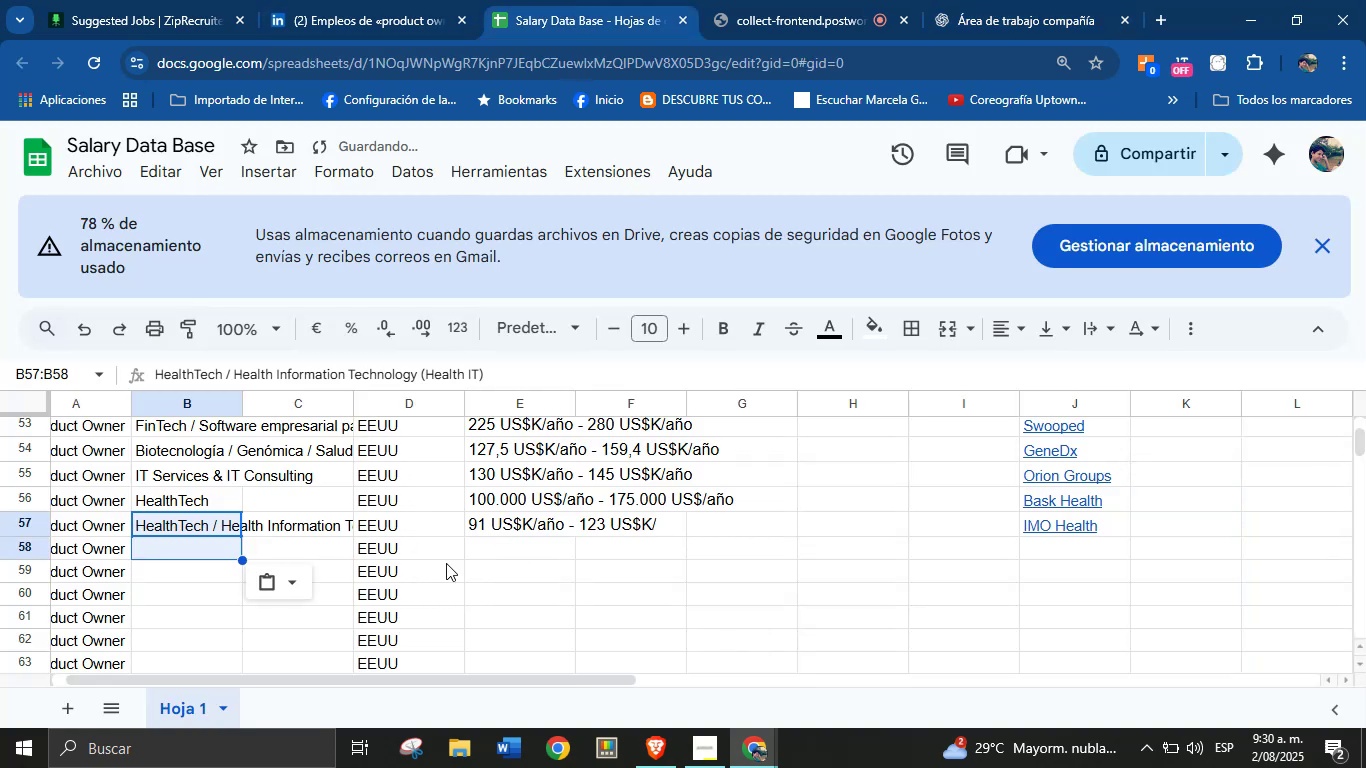 
left_click([182, 544])
 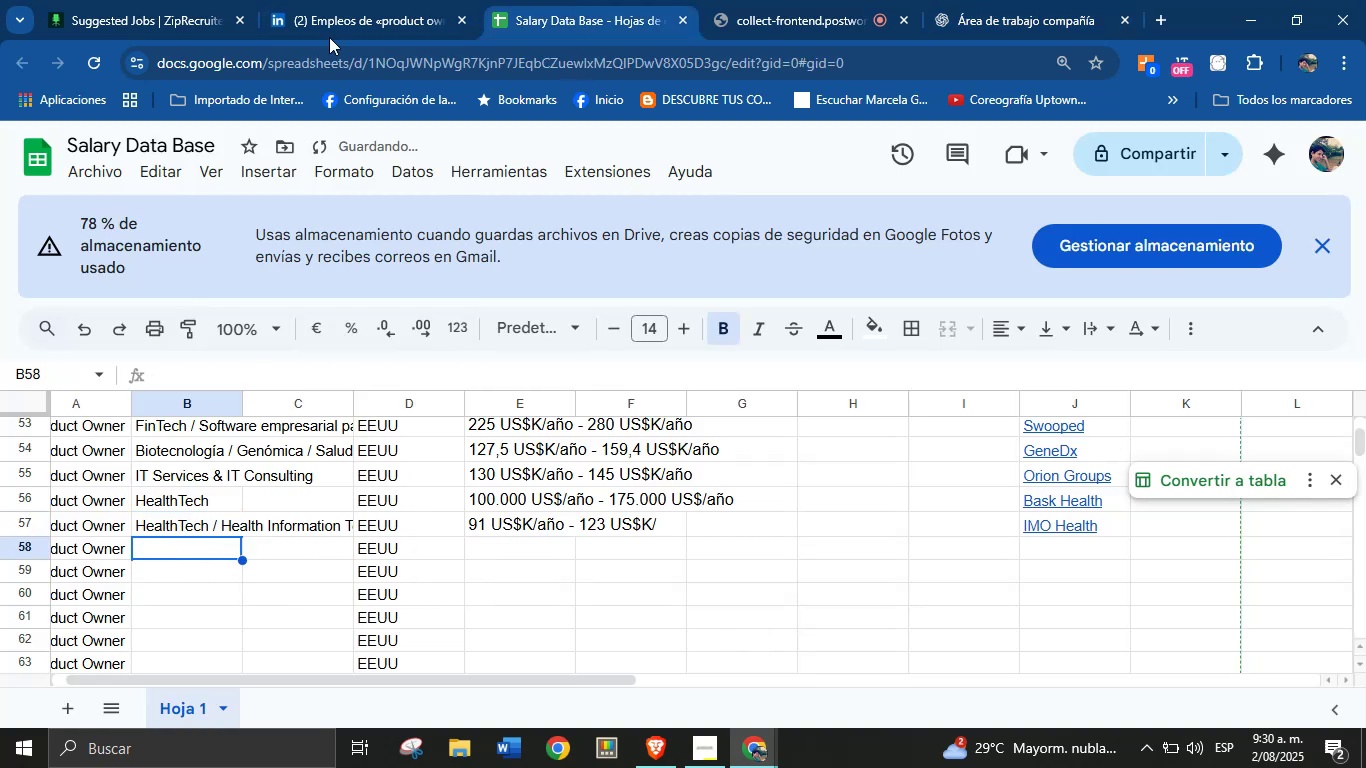 
left_click([356, 0])
 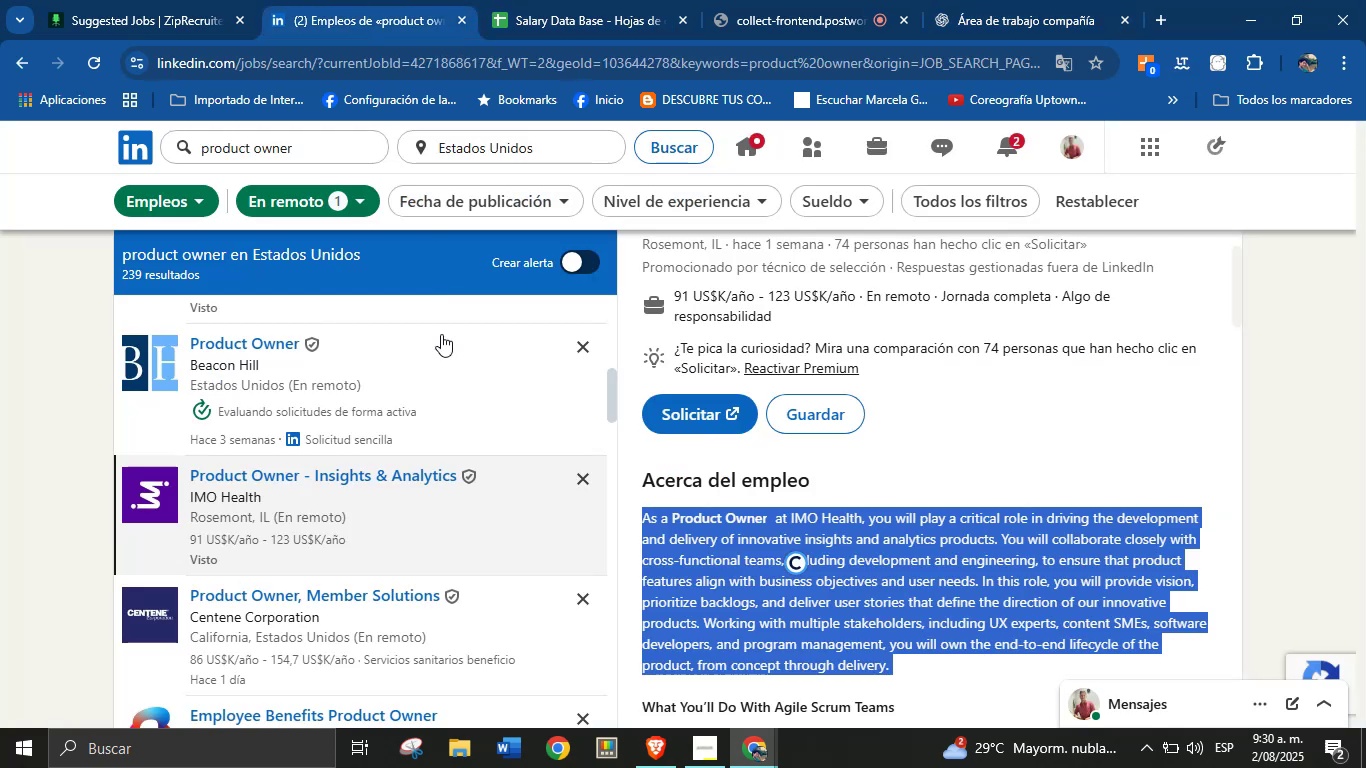 
scroll: coordinate [397, 435], scroll_direction: down, amount: 2.0
 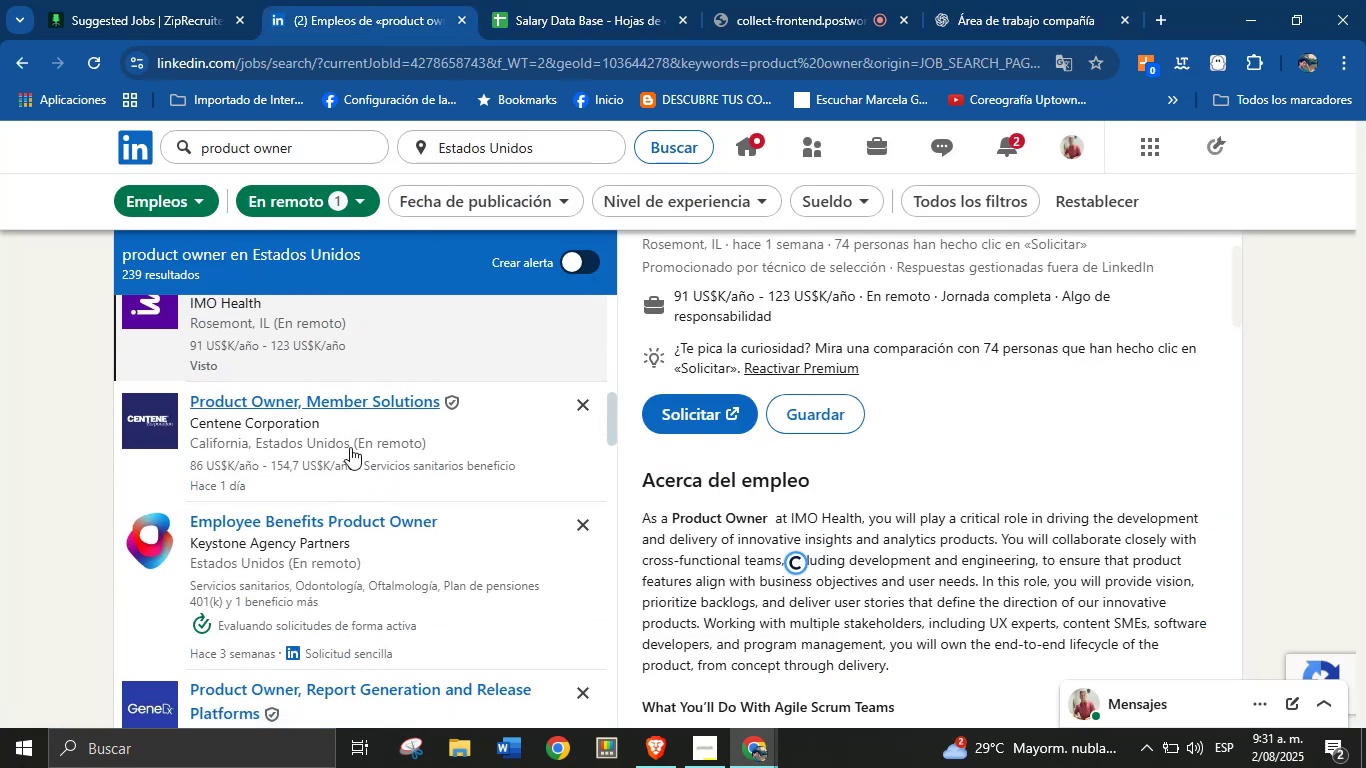 
left_click([757, 0])
 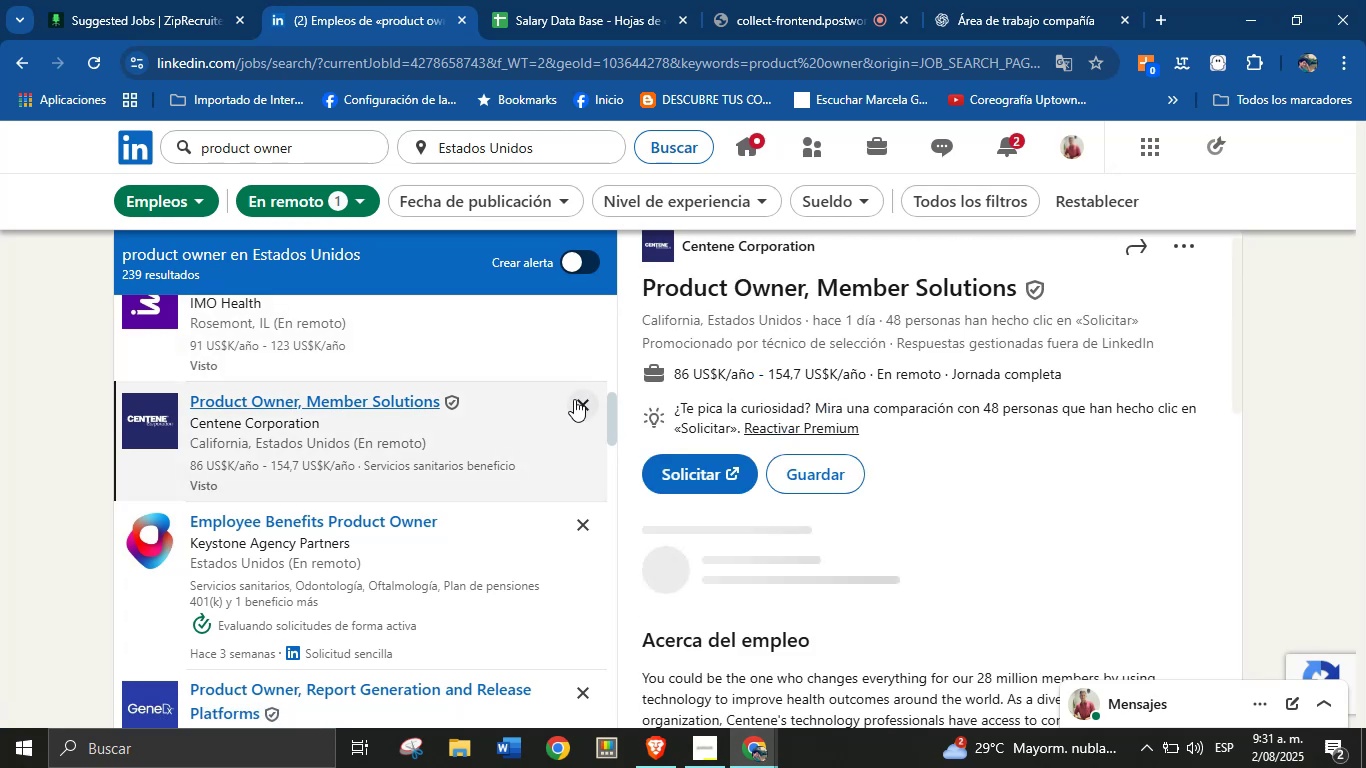 
wait(6.27)
 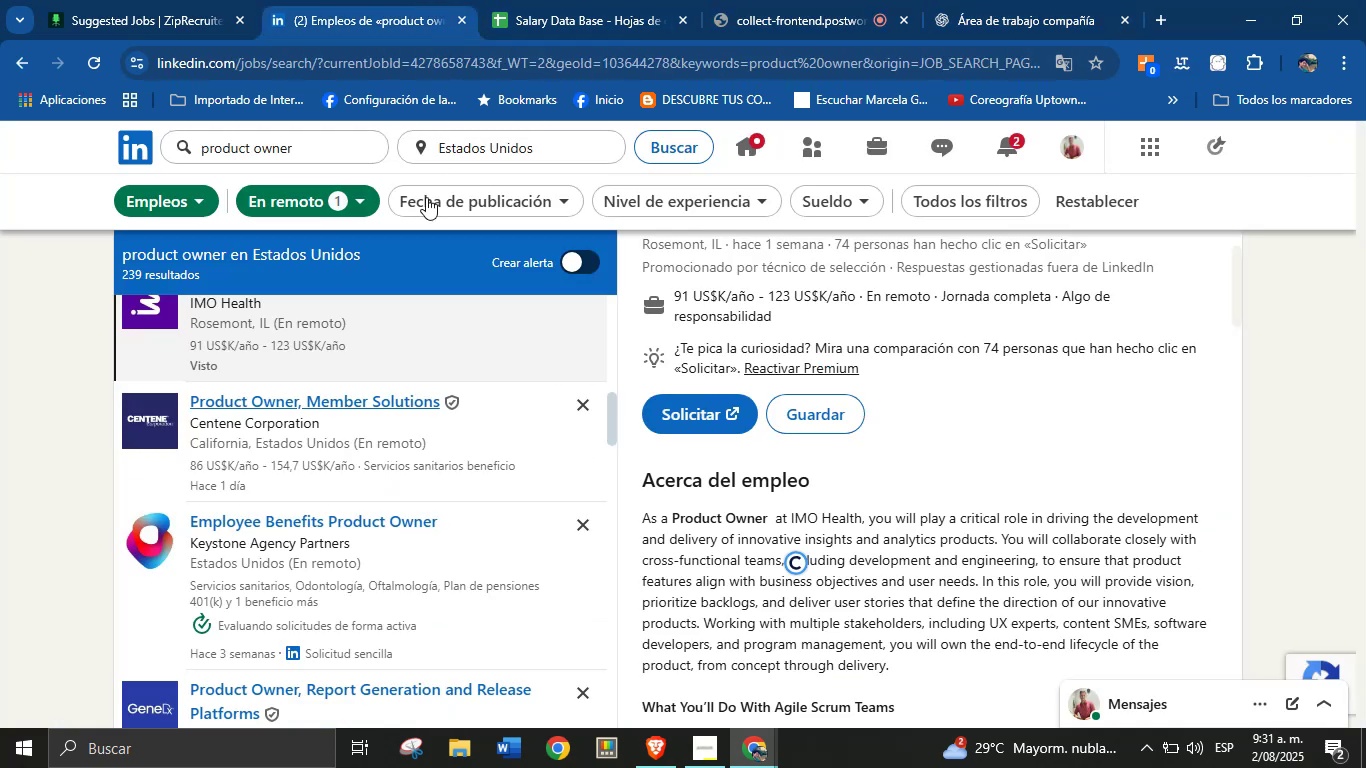 
scroll: coordinate [794, 323], scroll_direction: up, amount: 2.0
 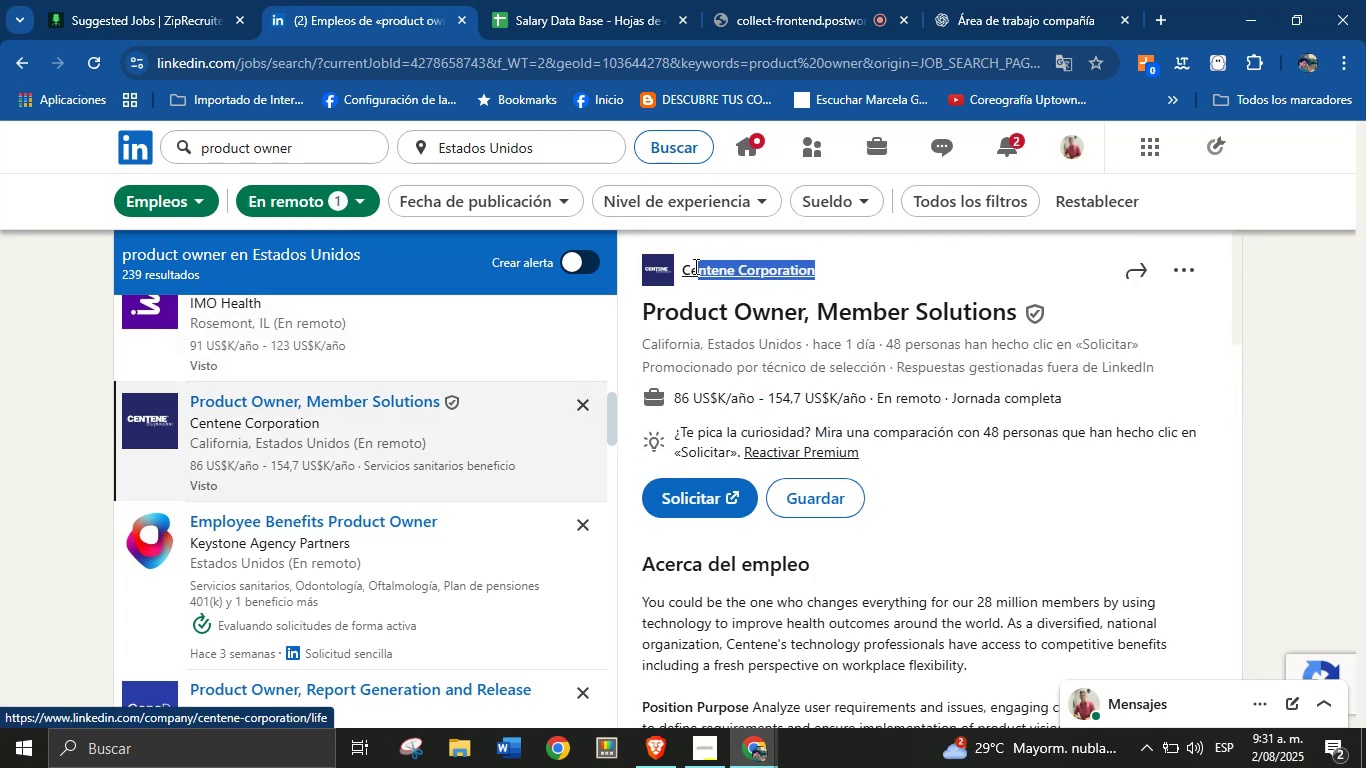 
wait(5.01)
 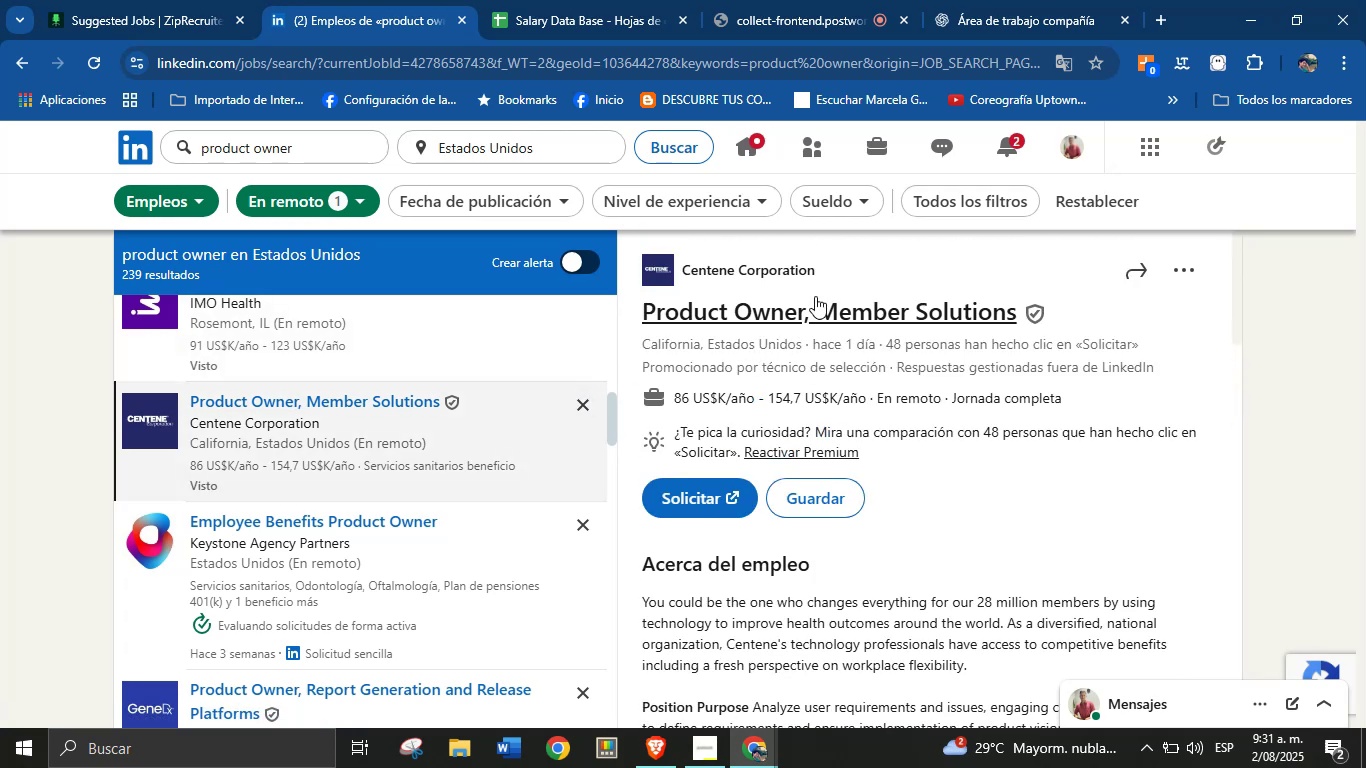 
key(Control+C)
 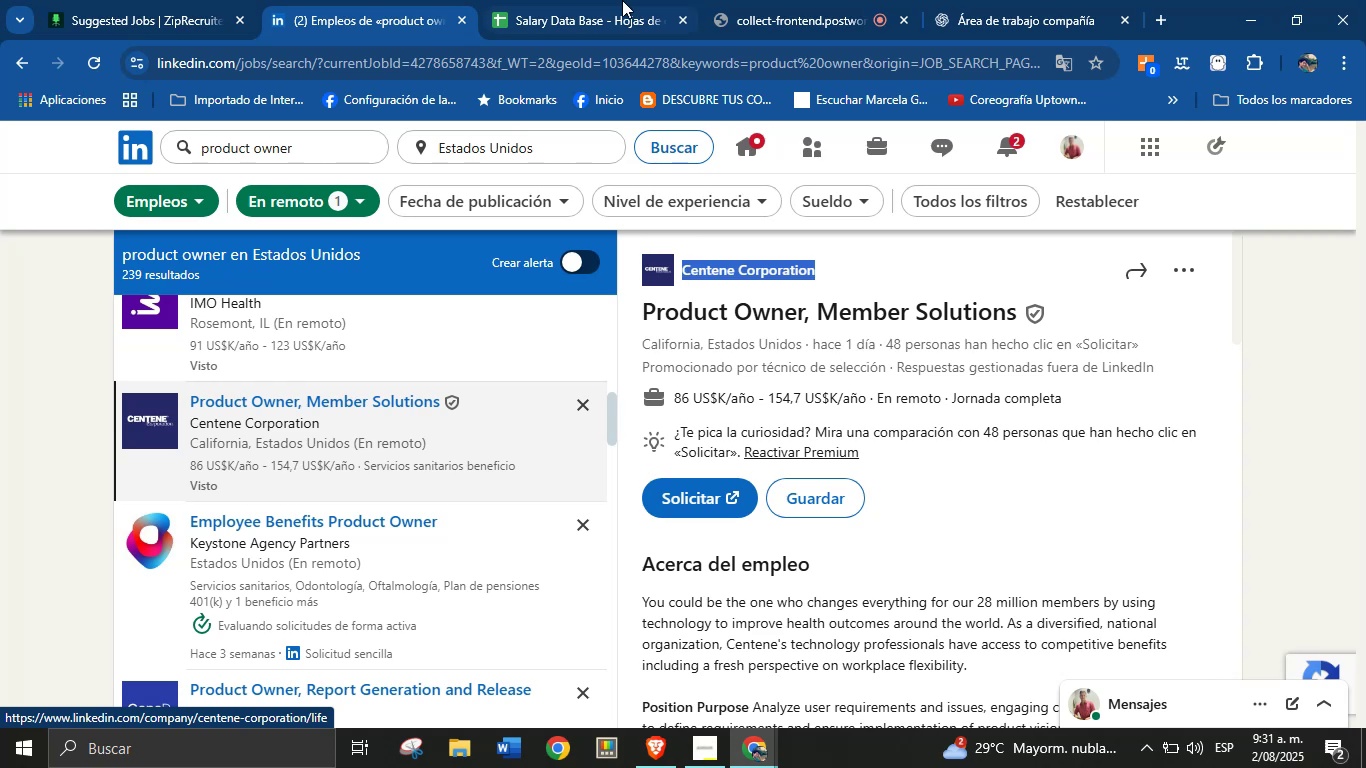 
left_click([620, 0])
 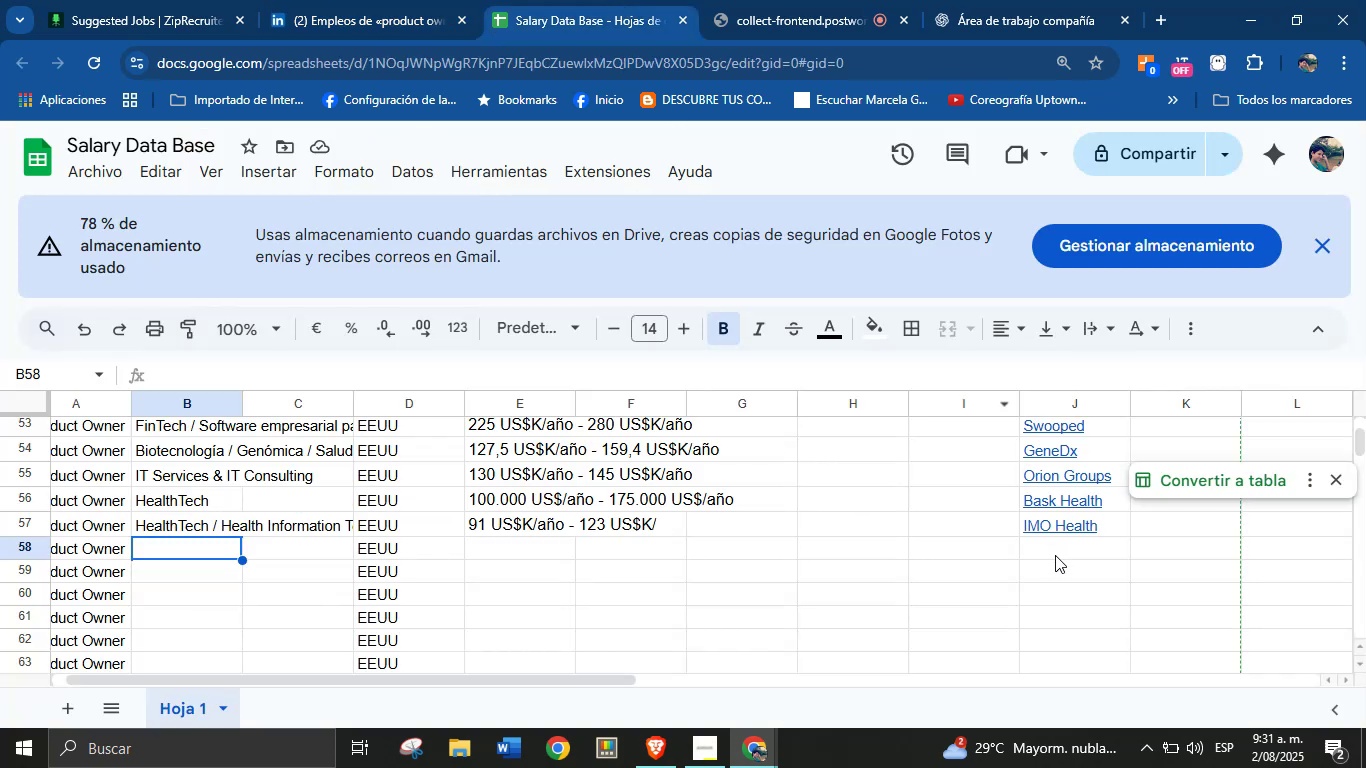 
left_click([1055, 556])
 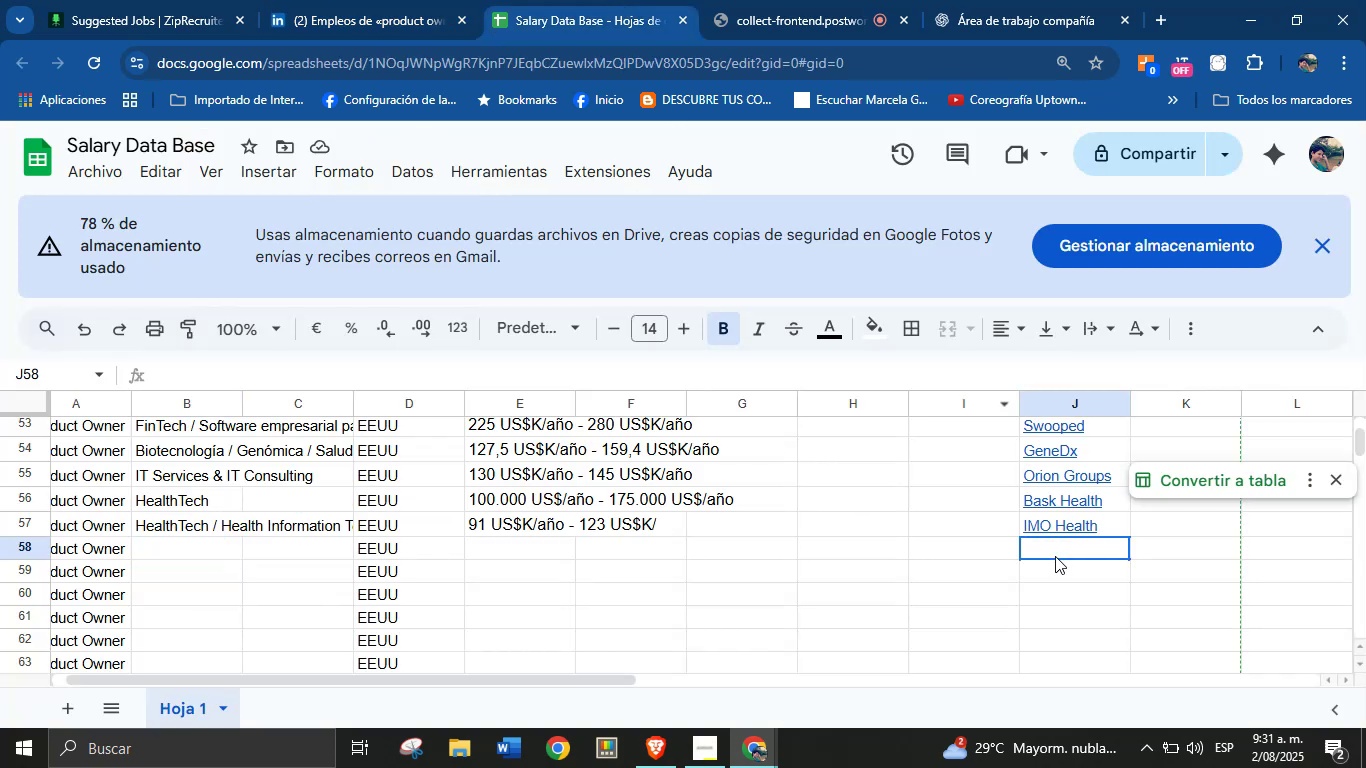 
key(Control+V)
 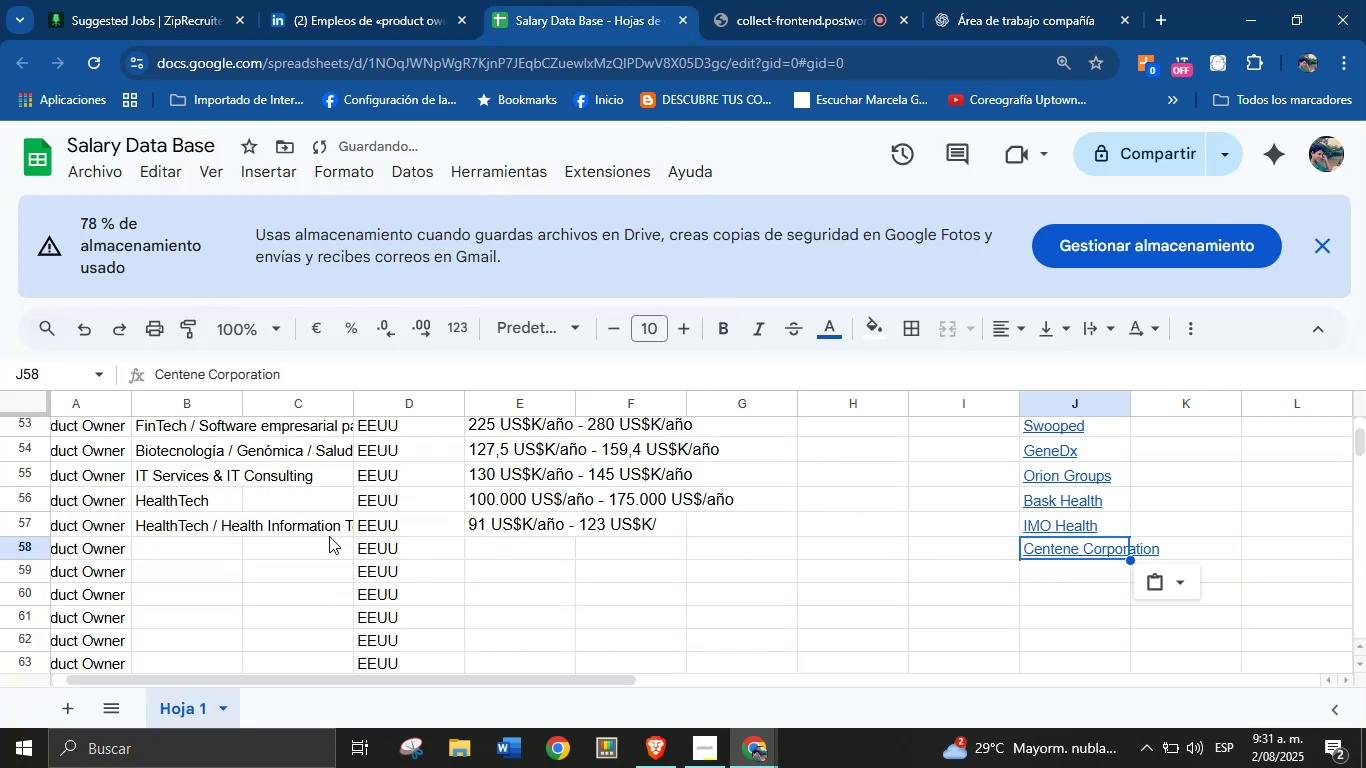 
left_click([193, 550])
 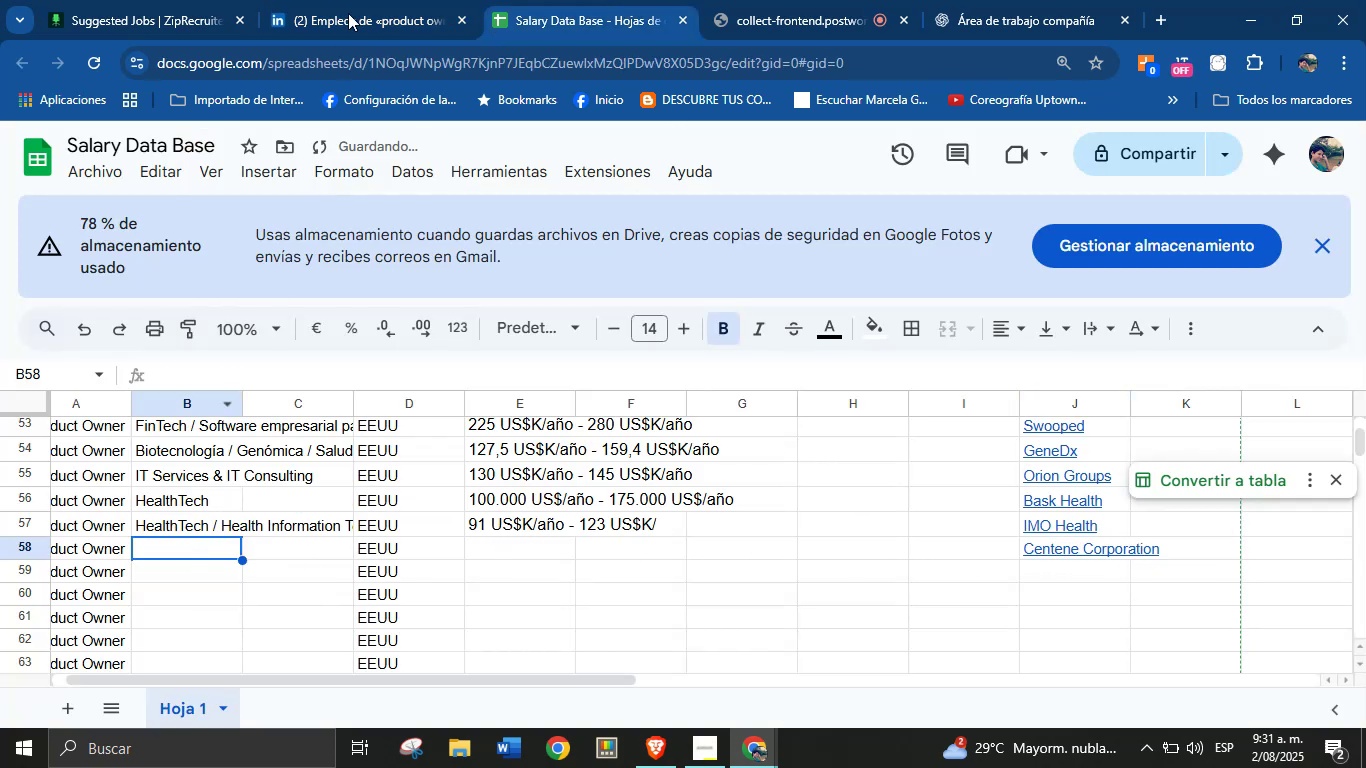 
left_click([365, 0])
 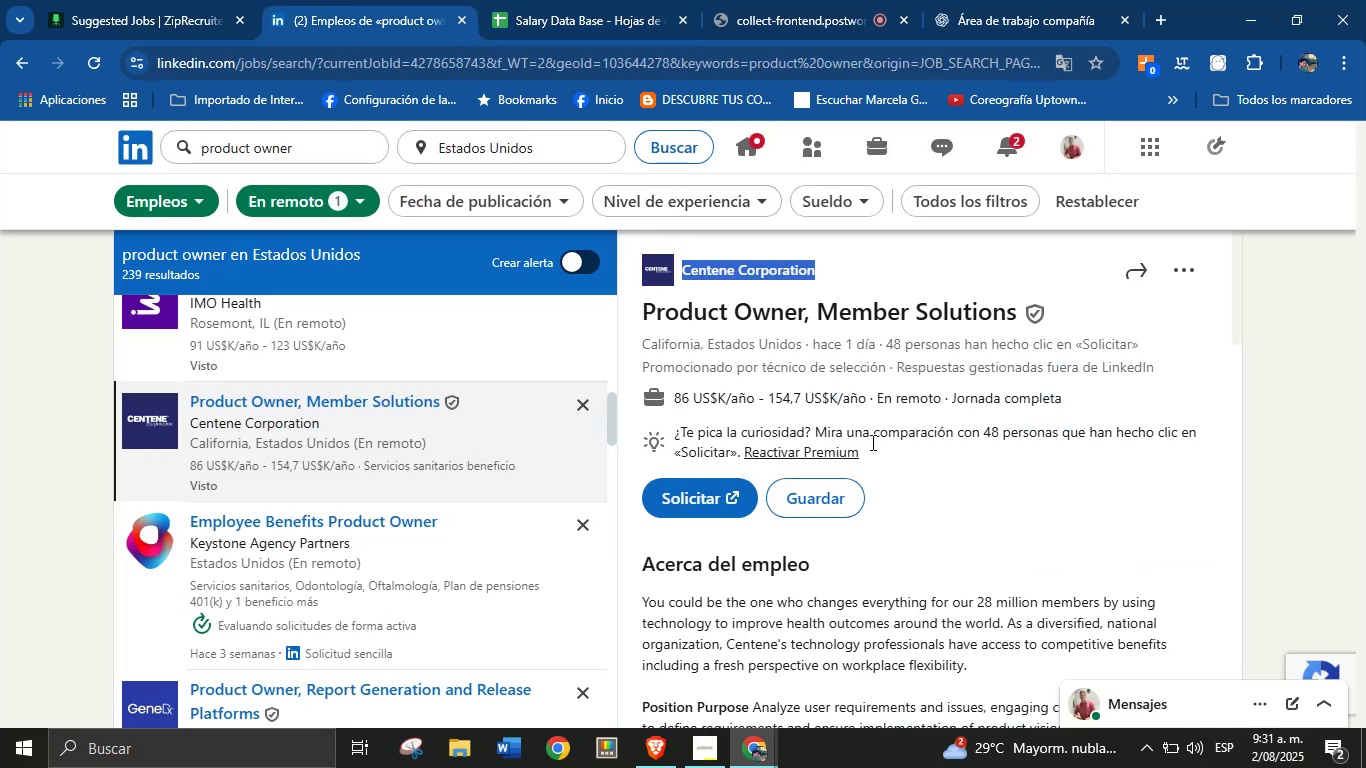 
left_click([931, 628])
 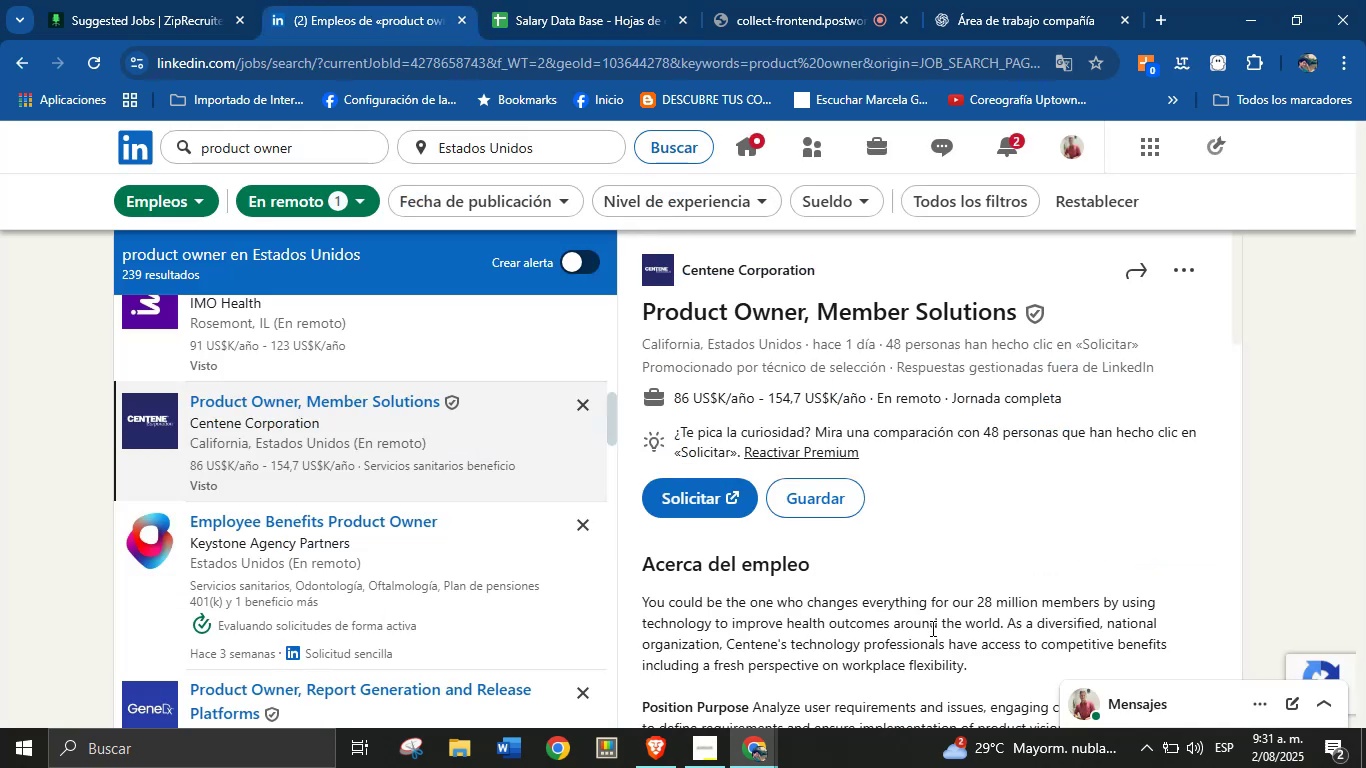 
scroll: coordinate [848, 567], scroll_direction: up, amount: 4.0
 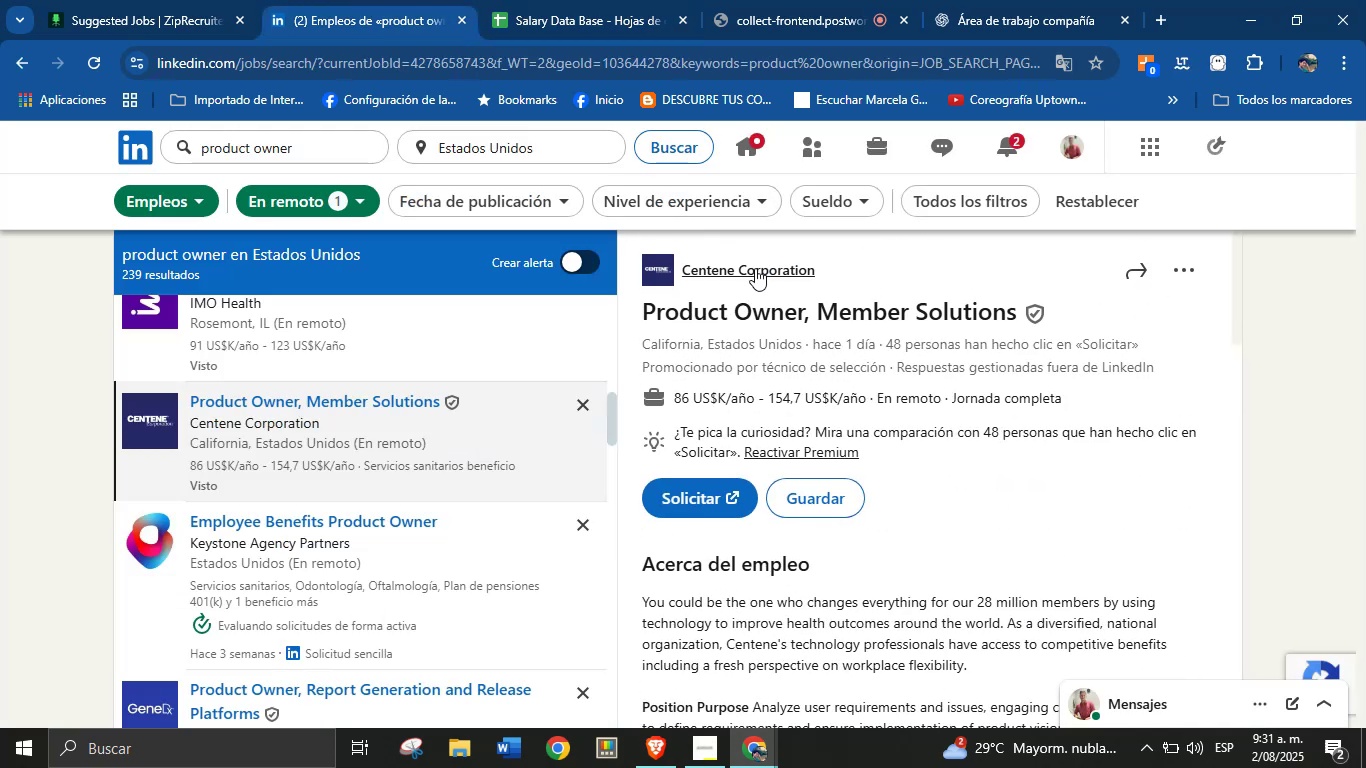 
right_click([755, 268])
 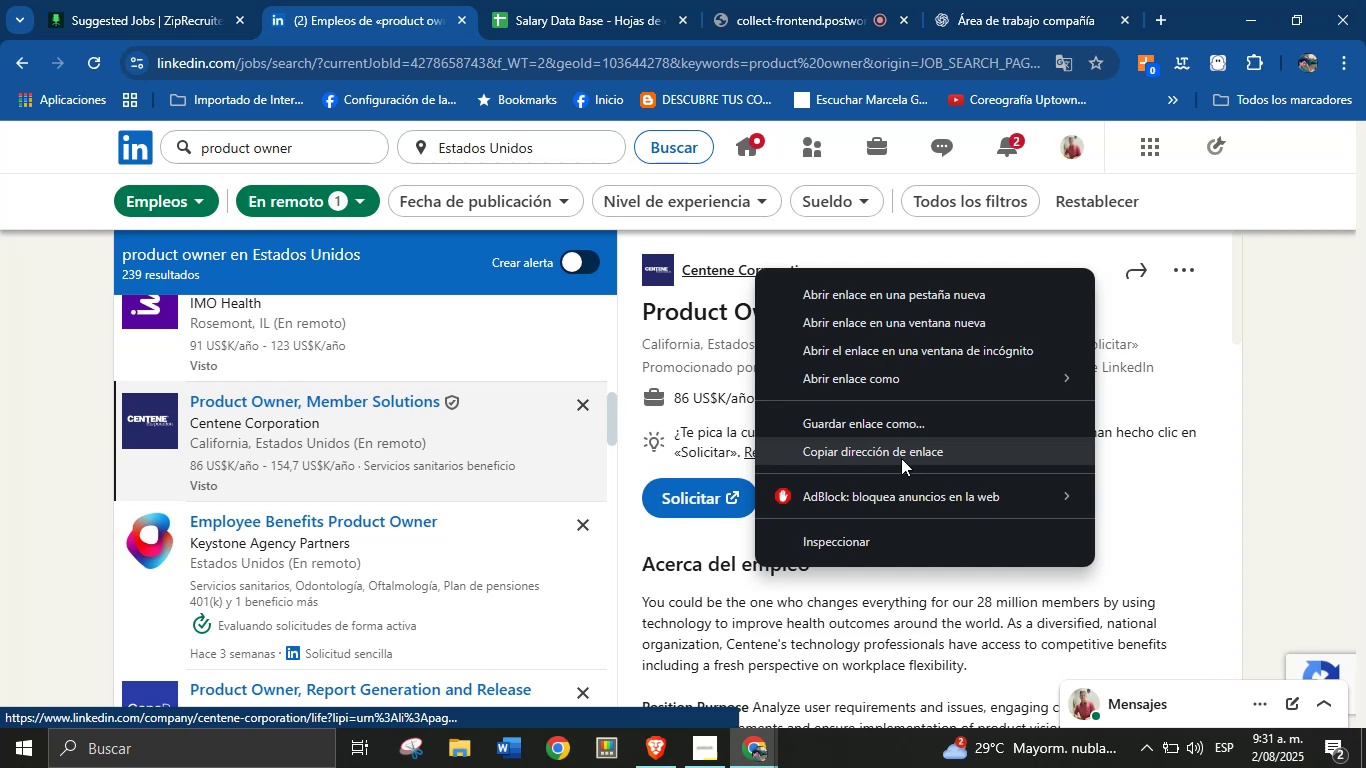 
left_click([901, 452])
 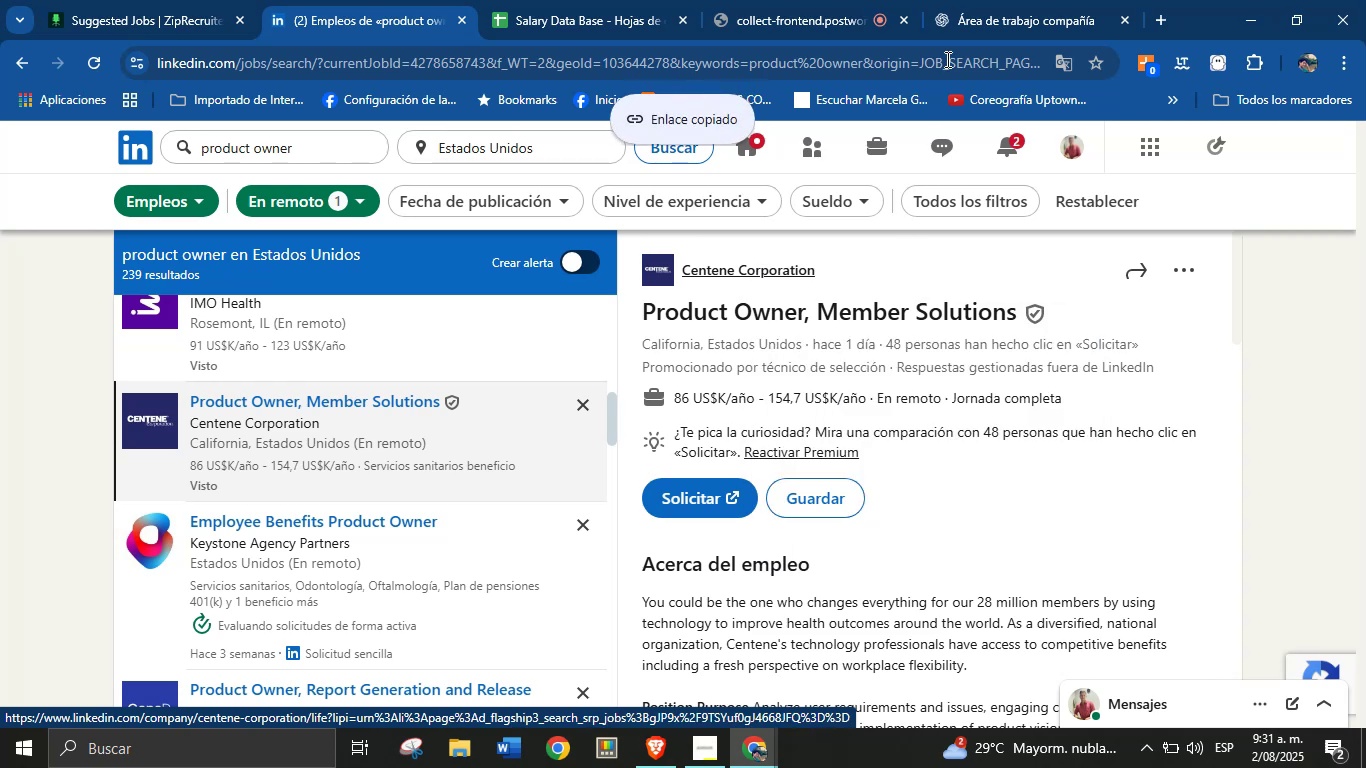 
left_click([1012, 0])
 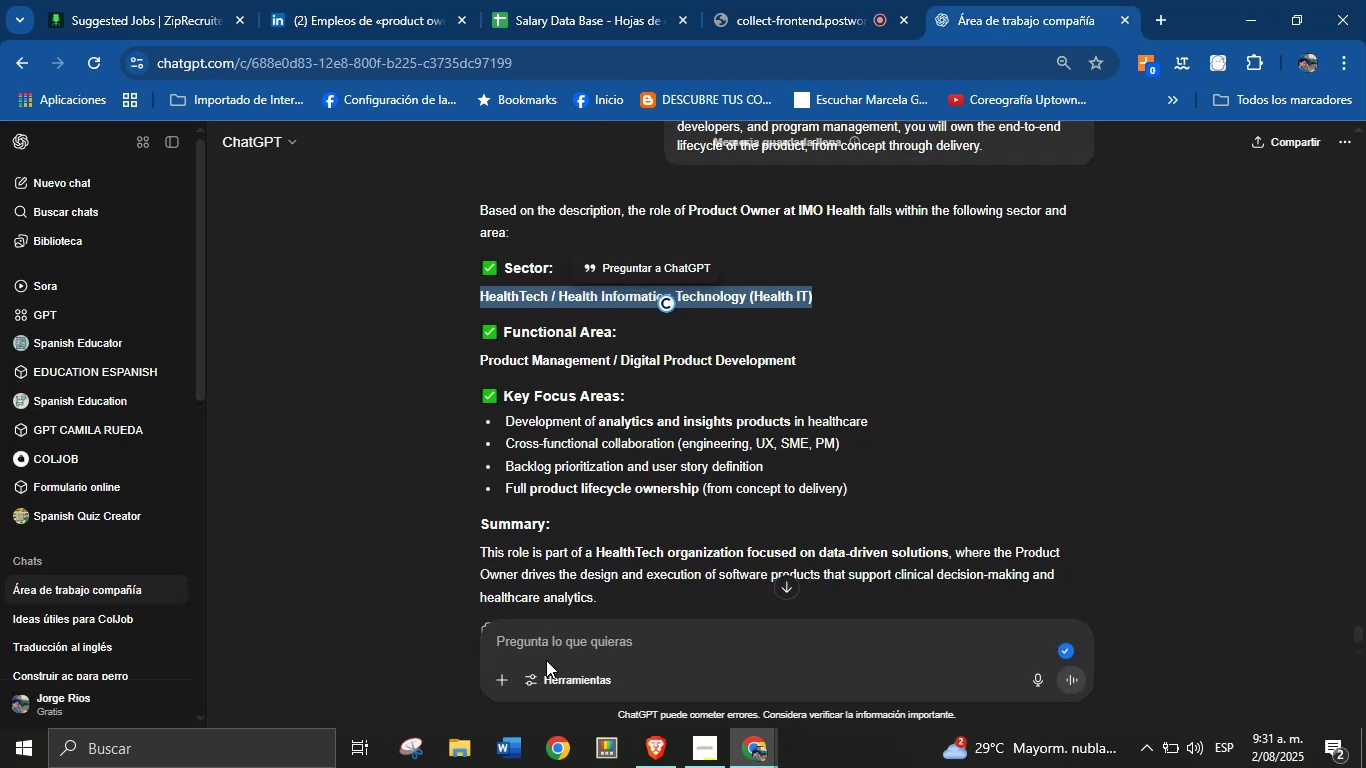 
left_click([552, 647])
 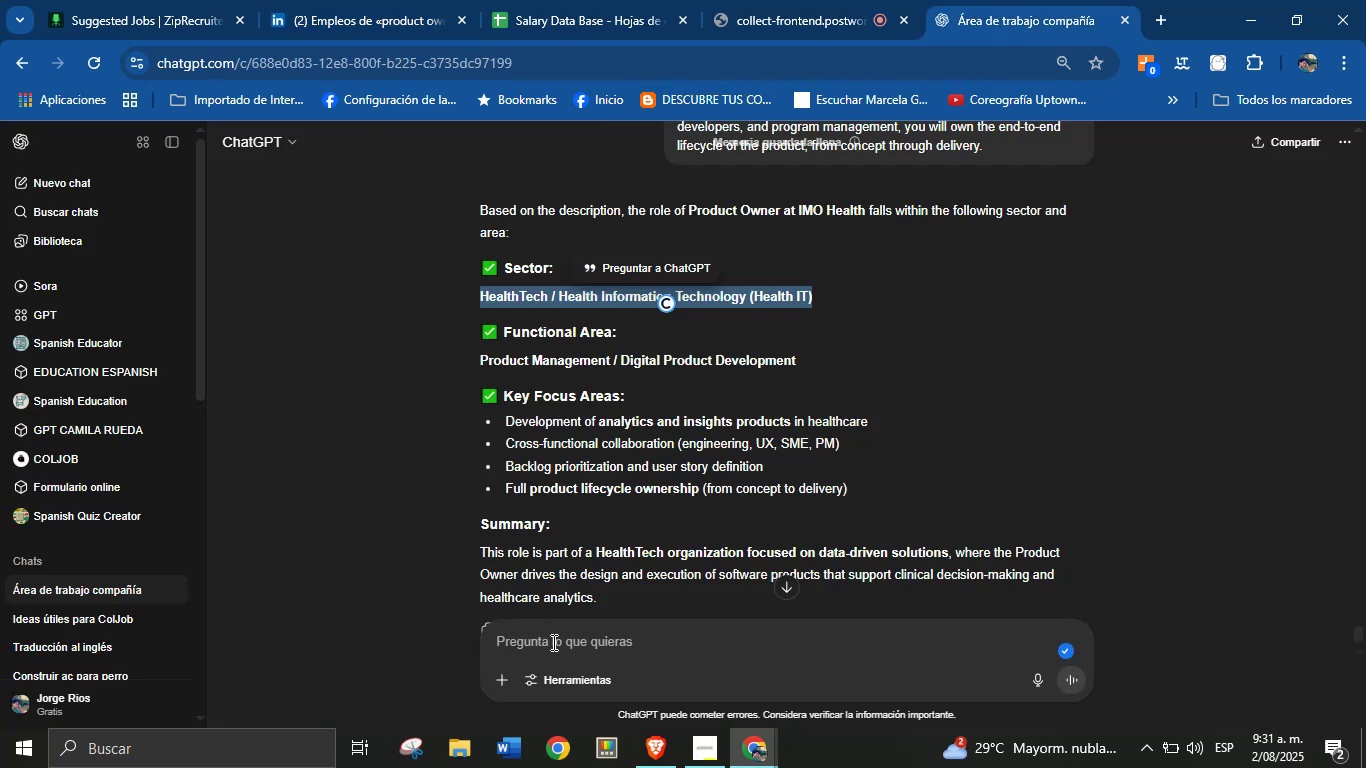 
left_click([552, 641])
 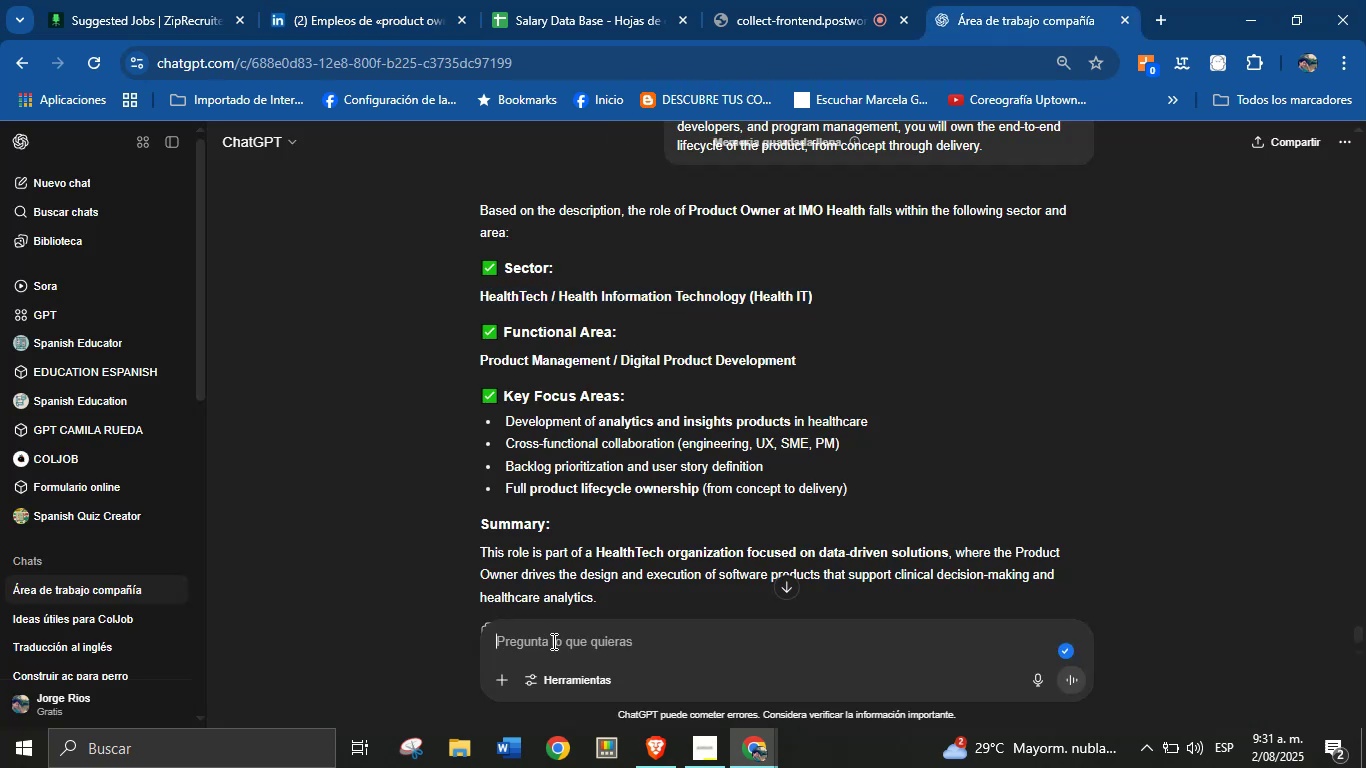 
key(Control+V)
 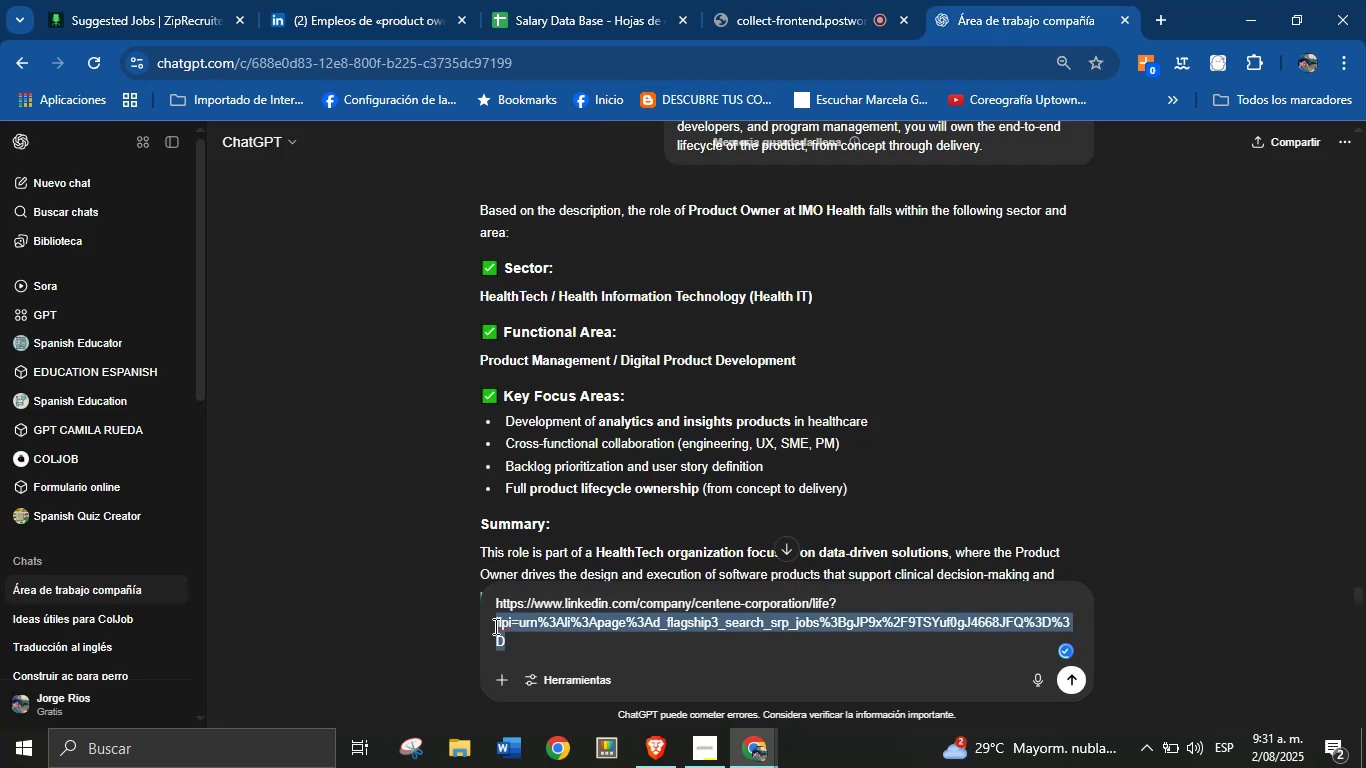 
key(Backspace)
 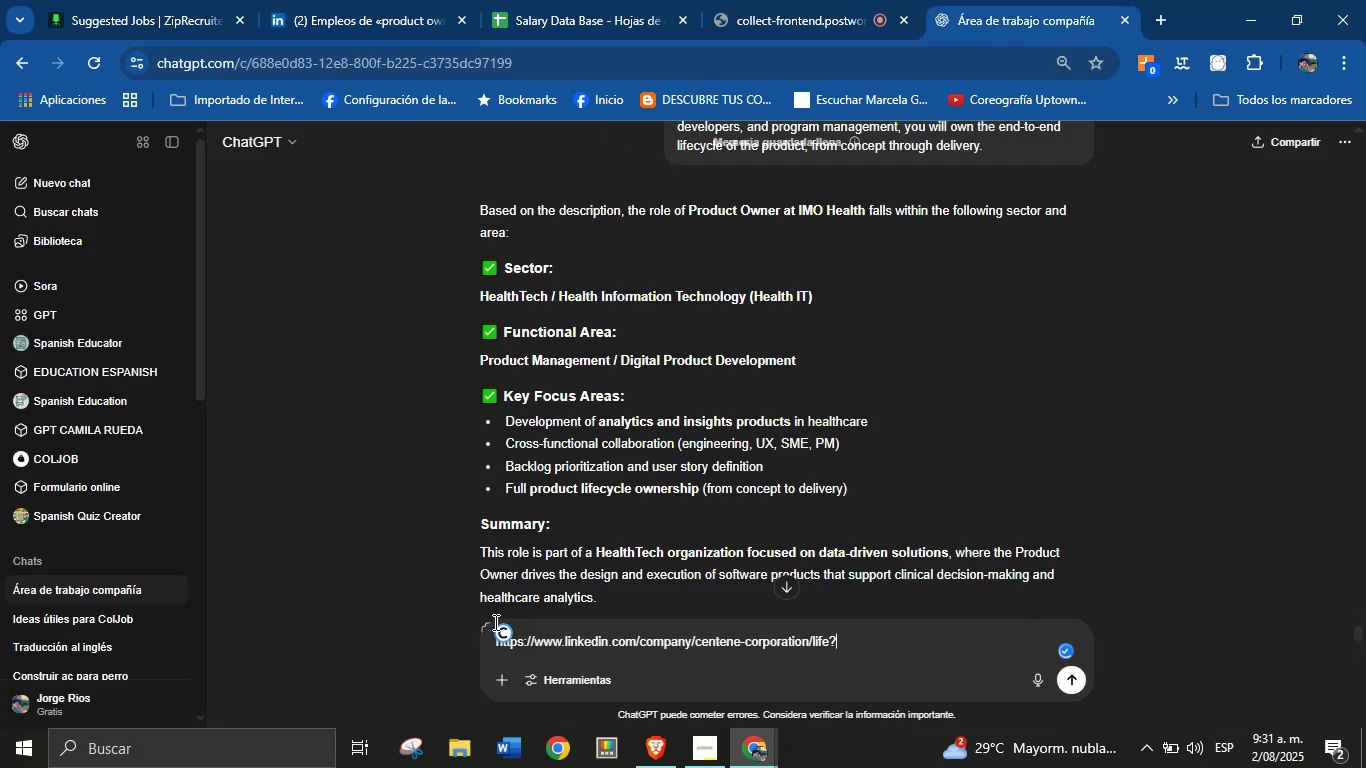 
key(Enter)
 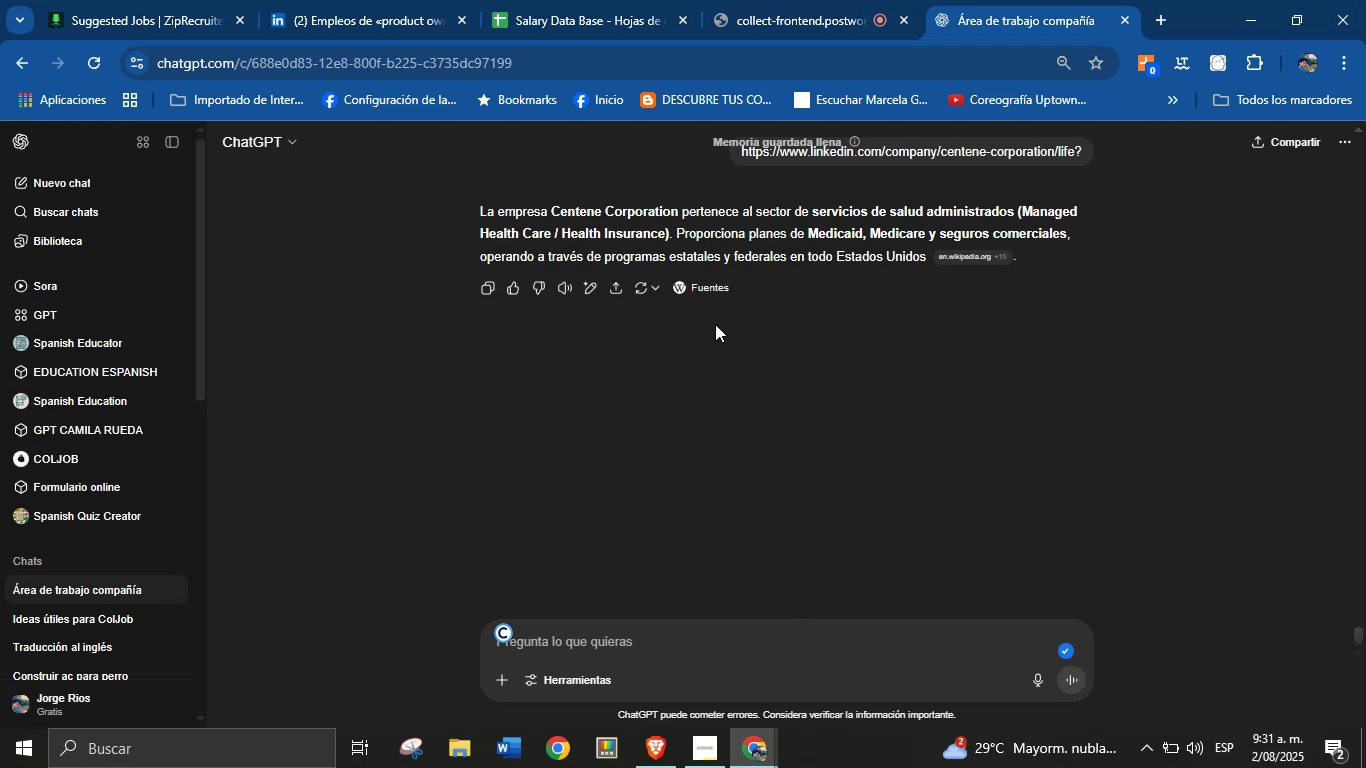 
wait(21.71)
 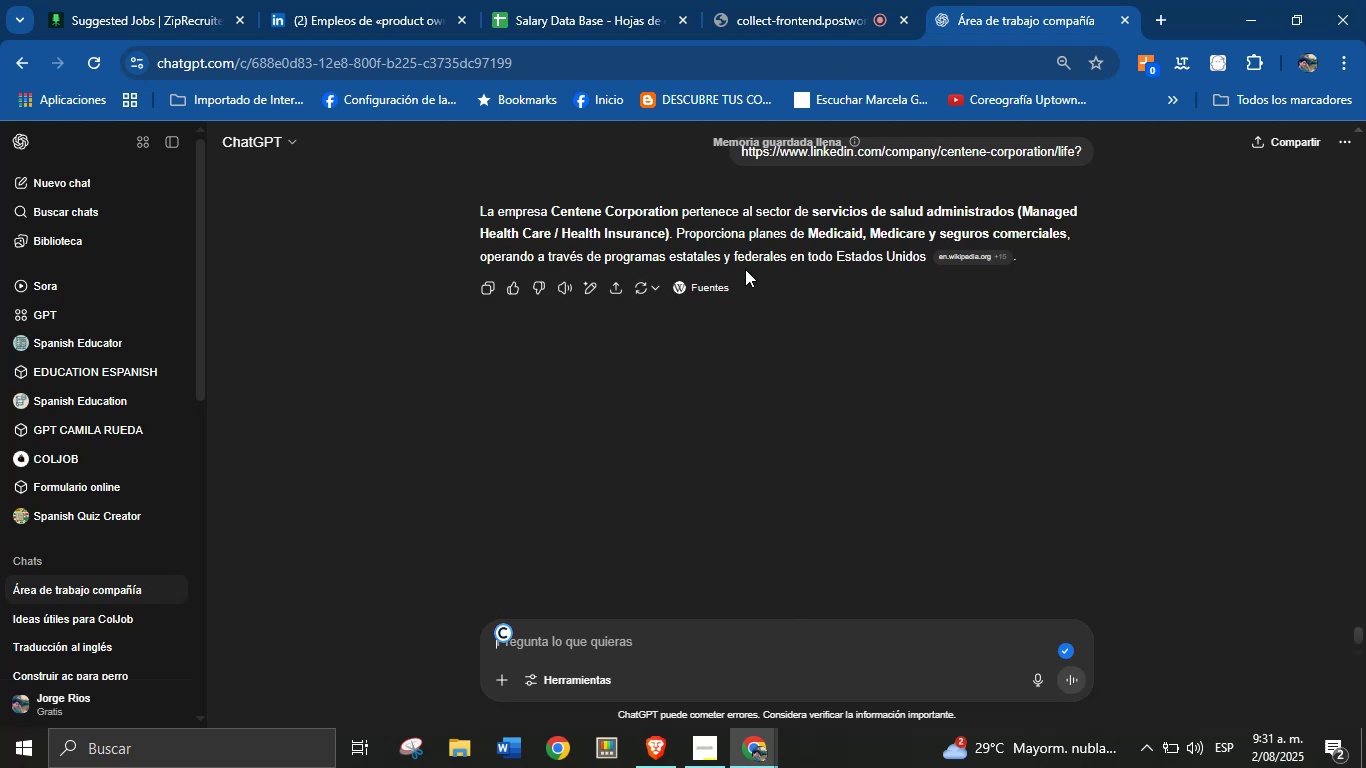 
key(Control+C)
 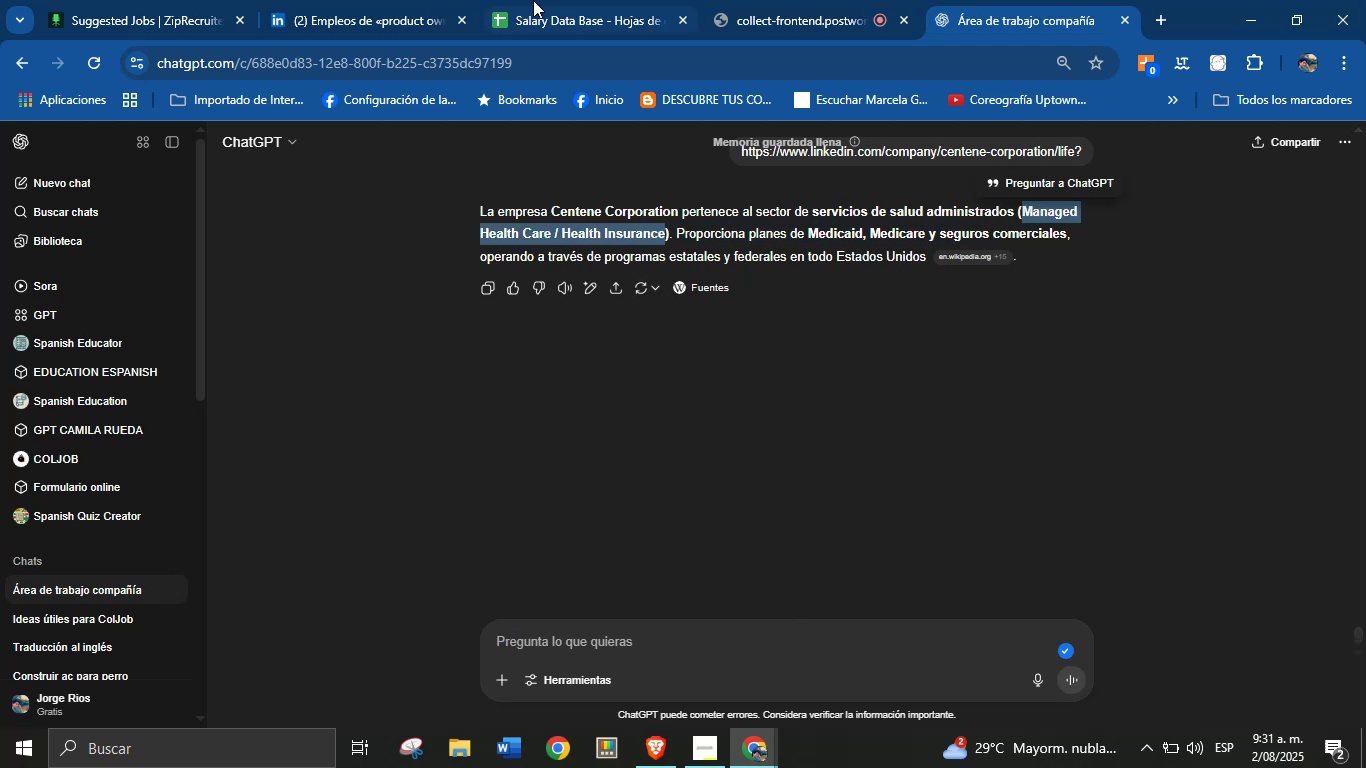 
left_click([533, 0])
 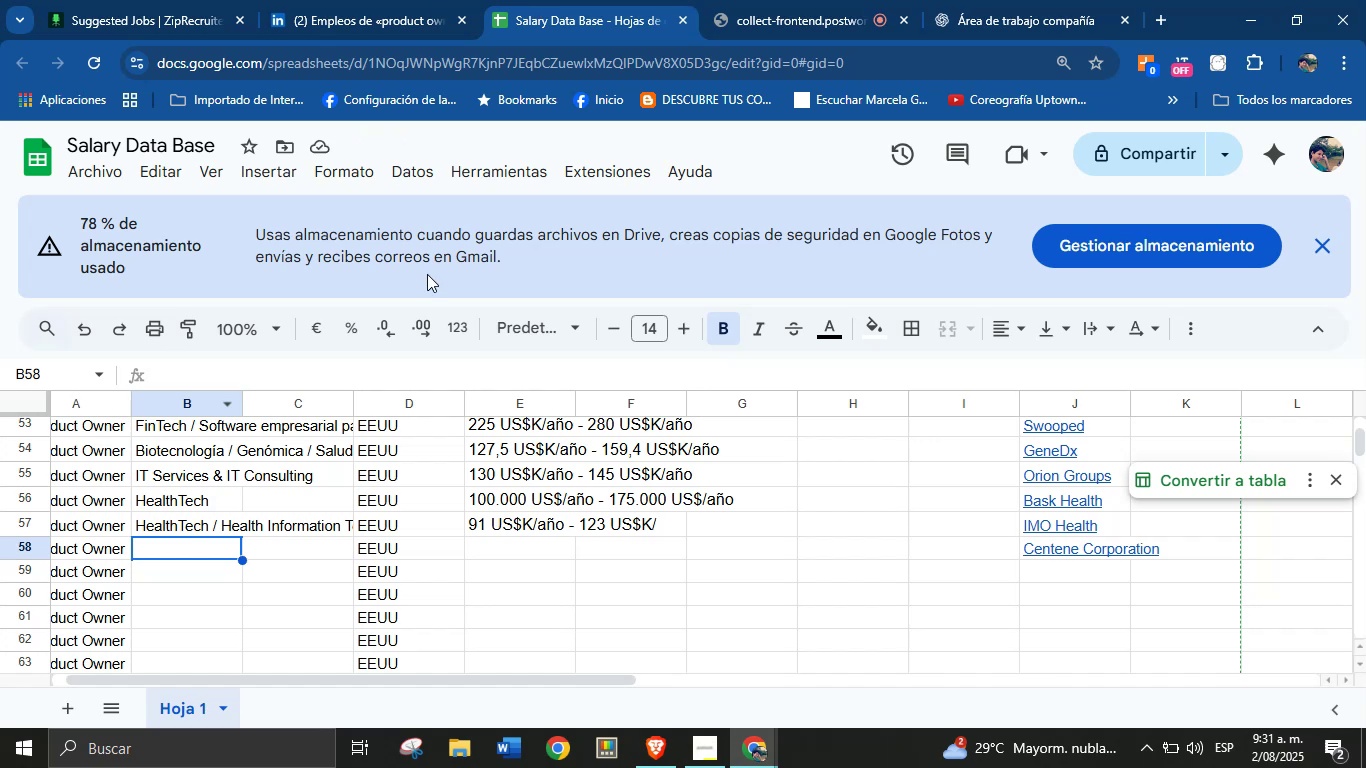 
key(Control+V)
 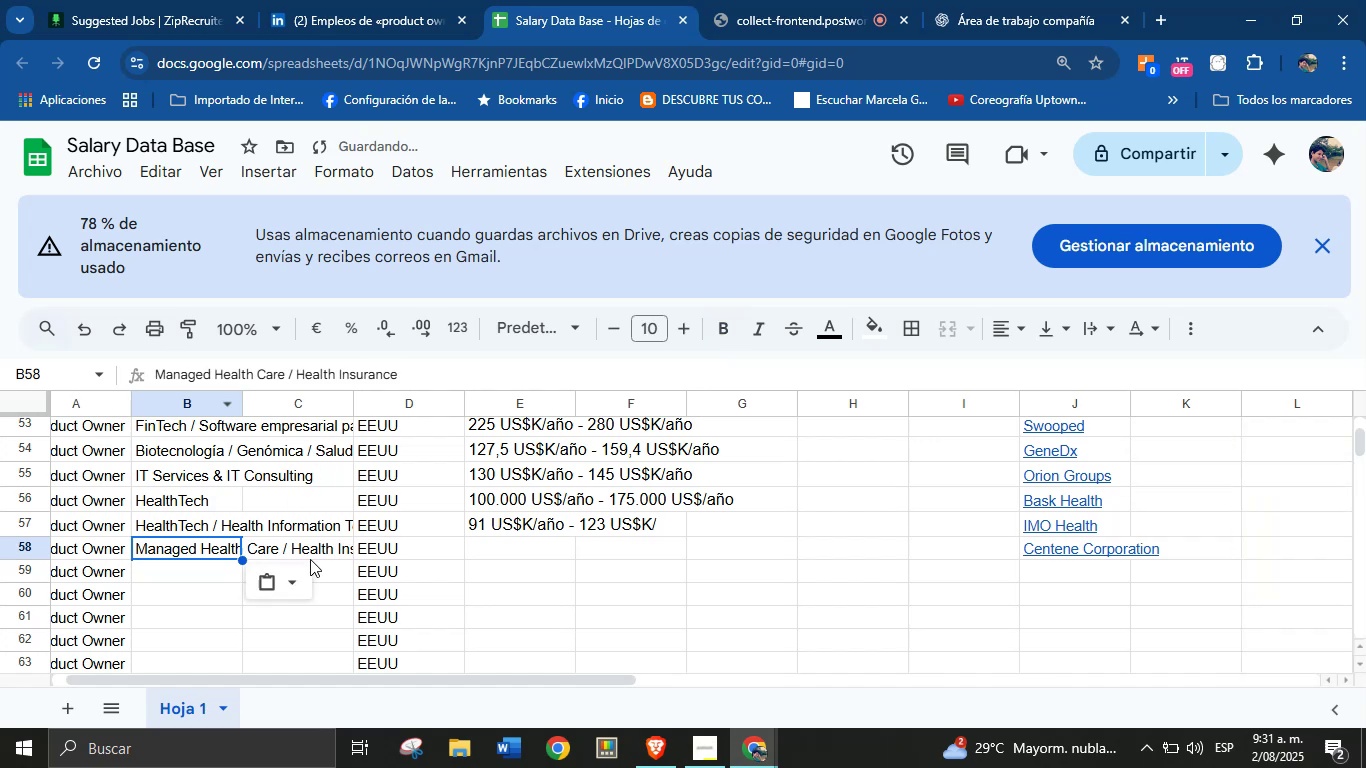 
left_click([312, 550])
 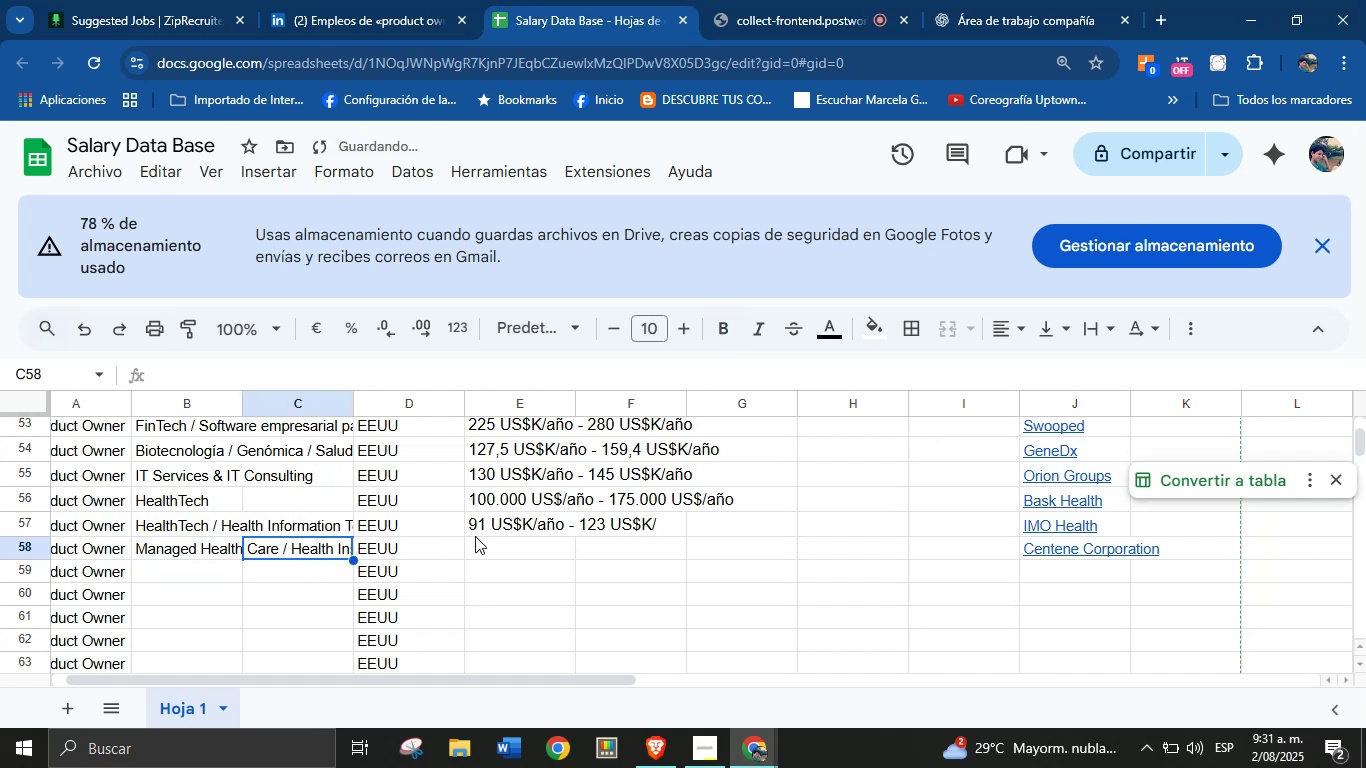 
left_click([490, 548])
 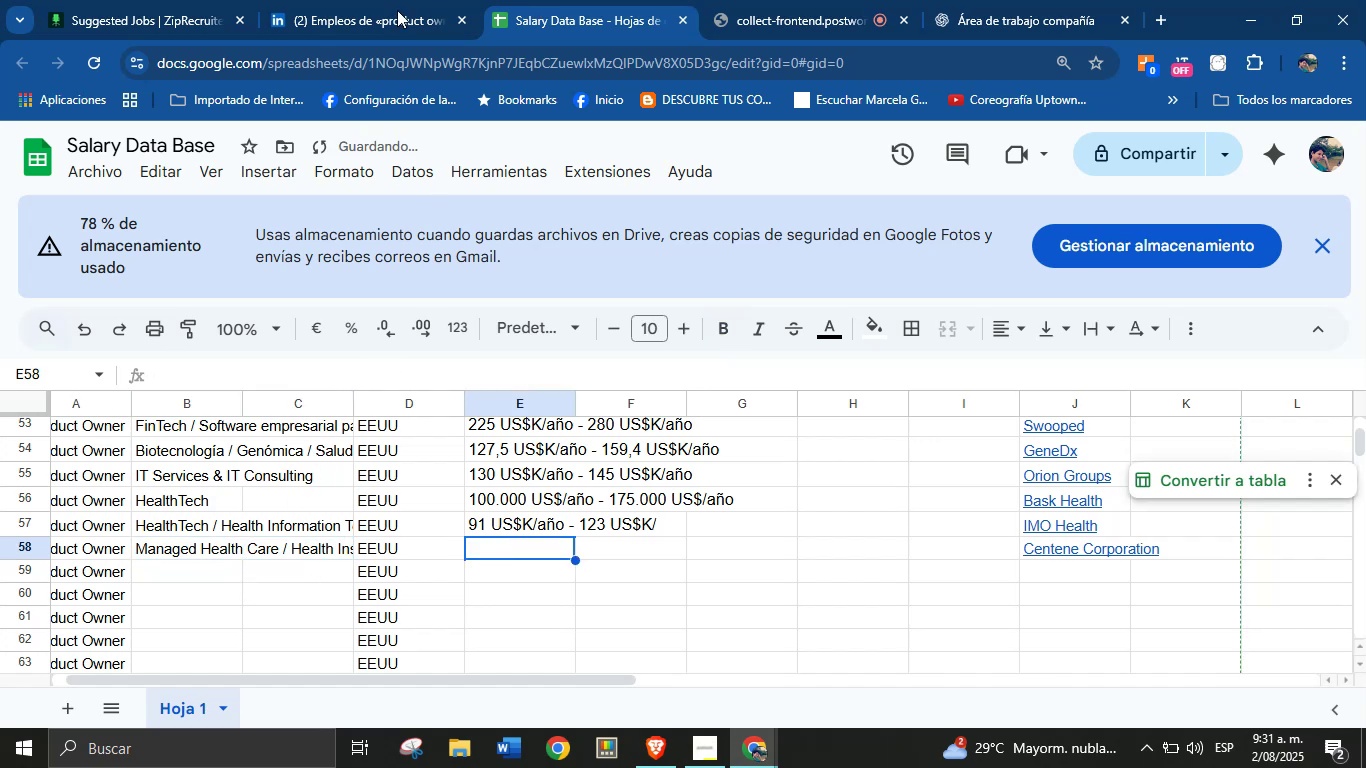 
left_click([397, 0])
 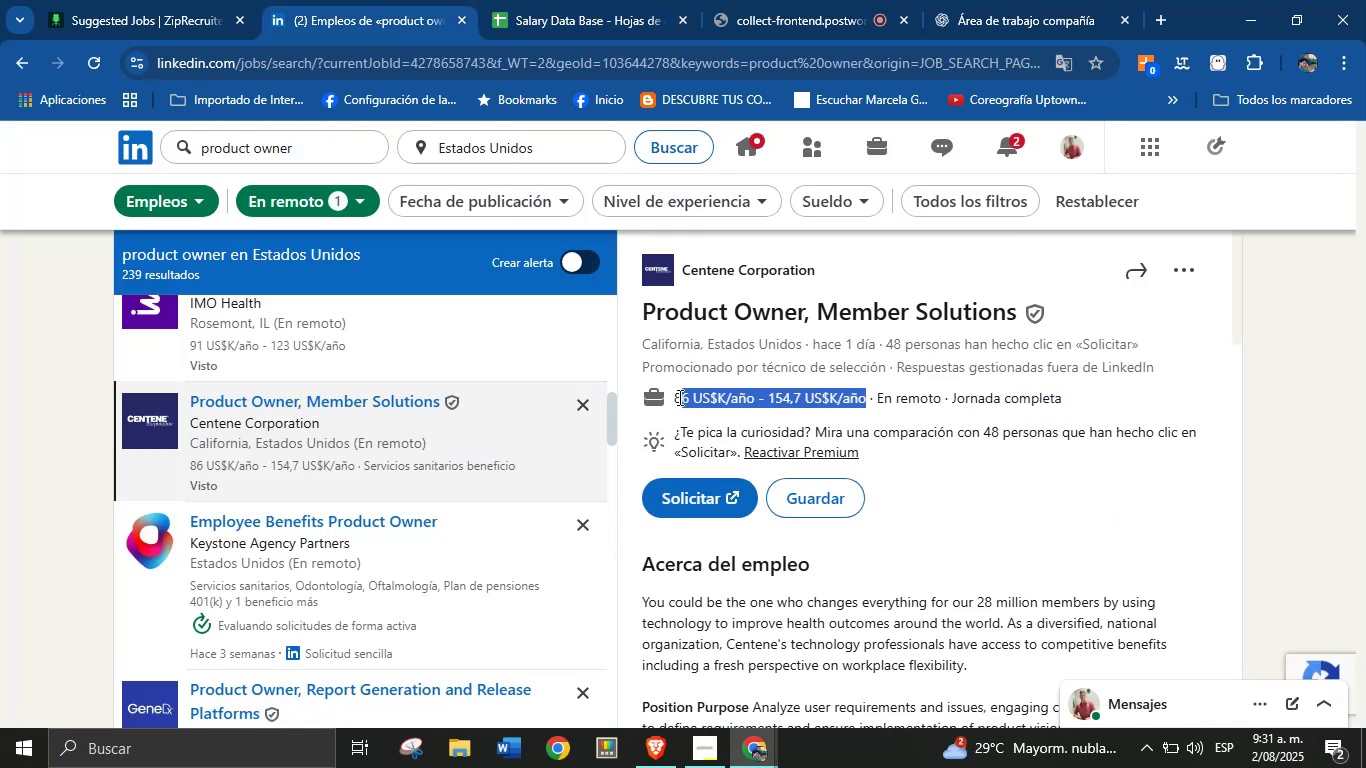 
key(Control+C)
 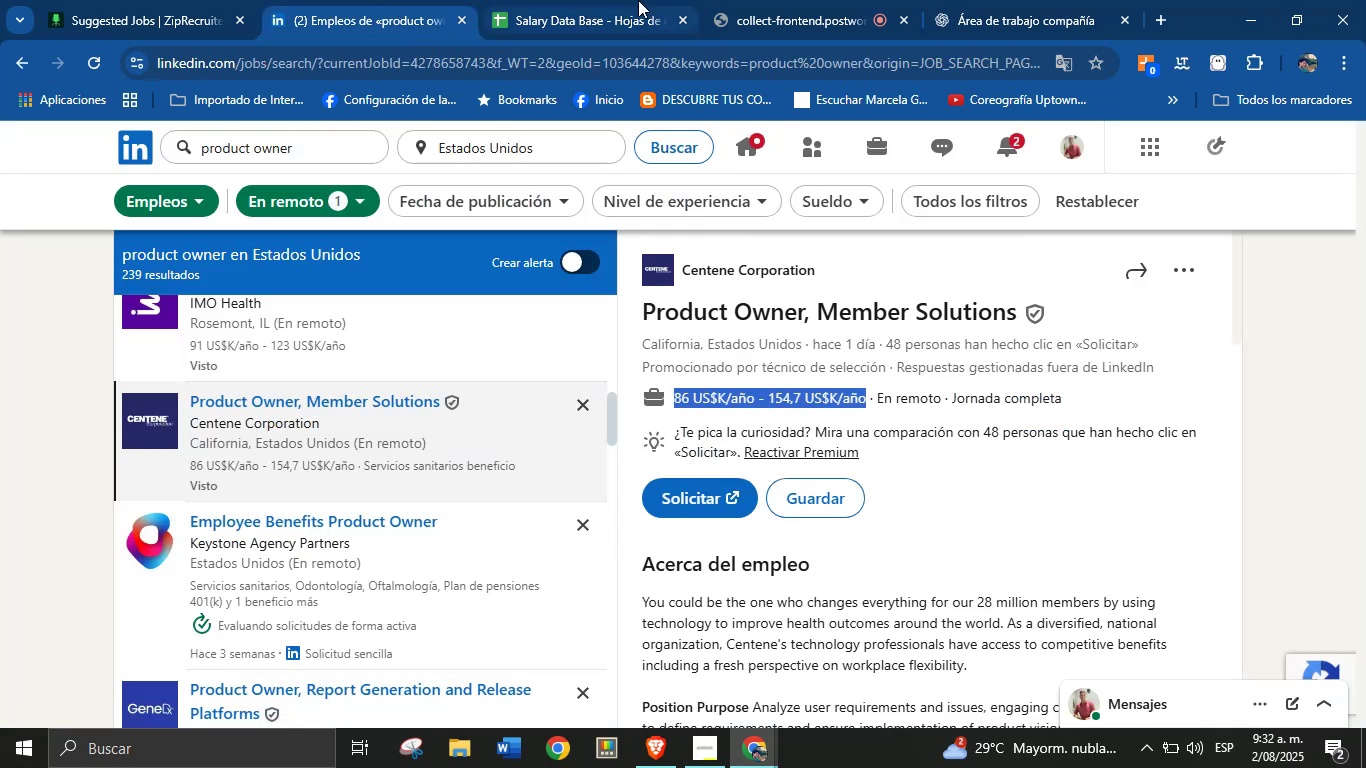 
left_click([637, 0])
 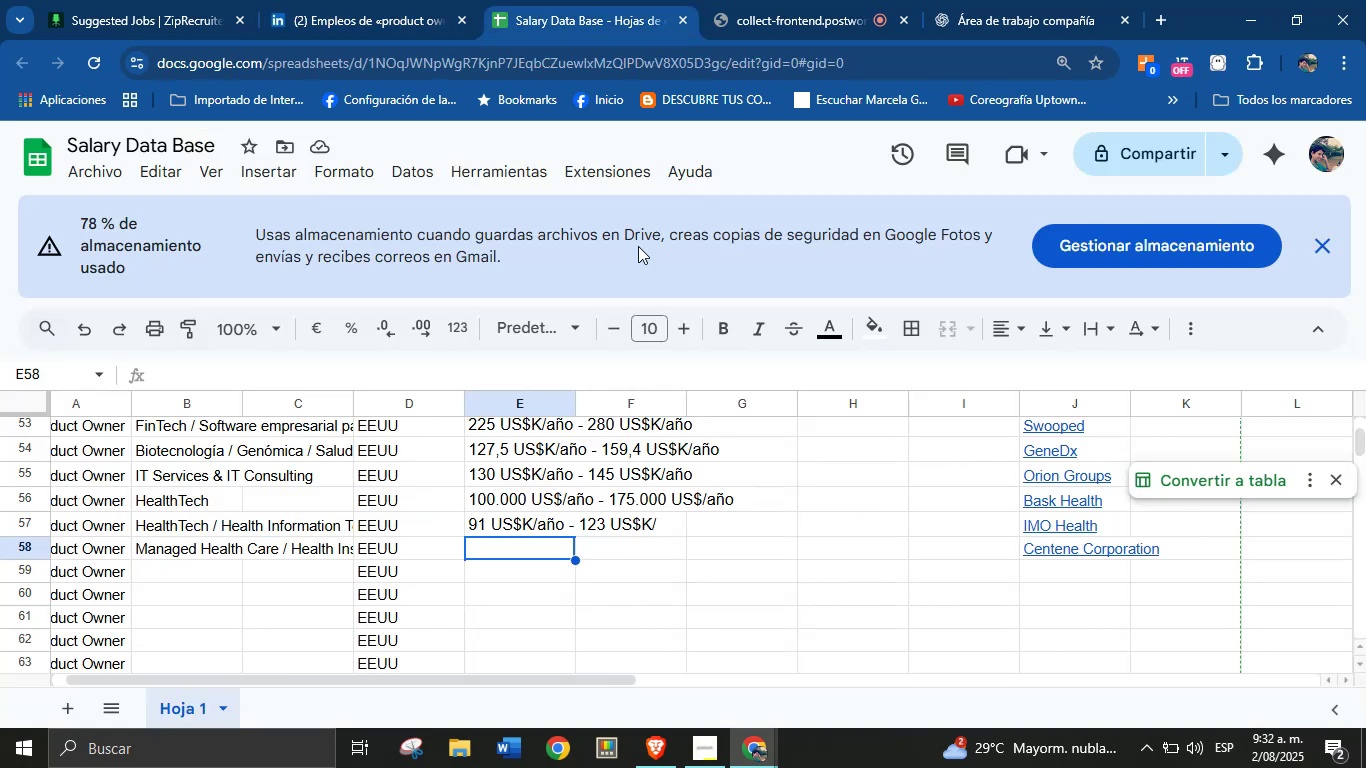 
key(Control+V)
 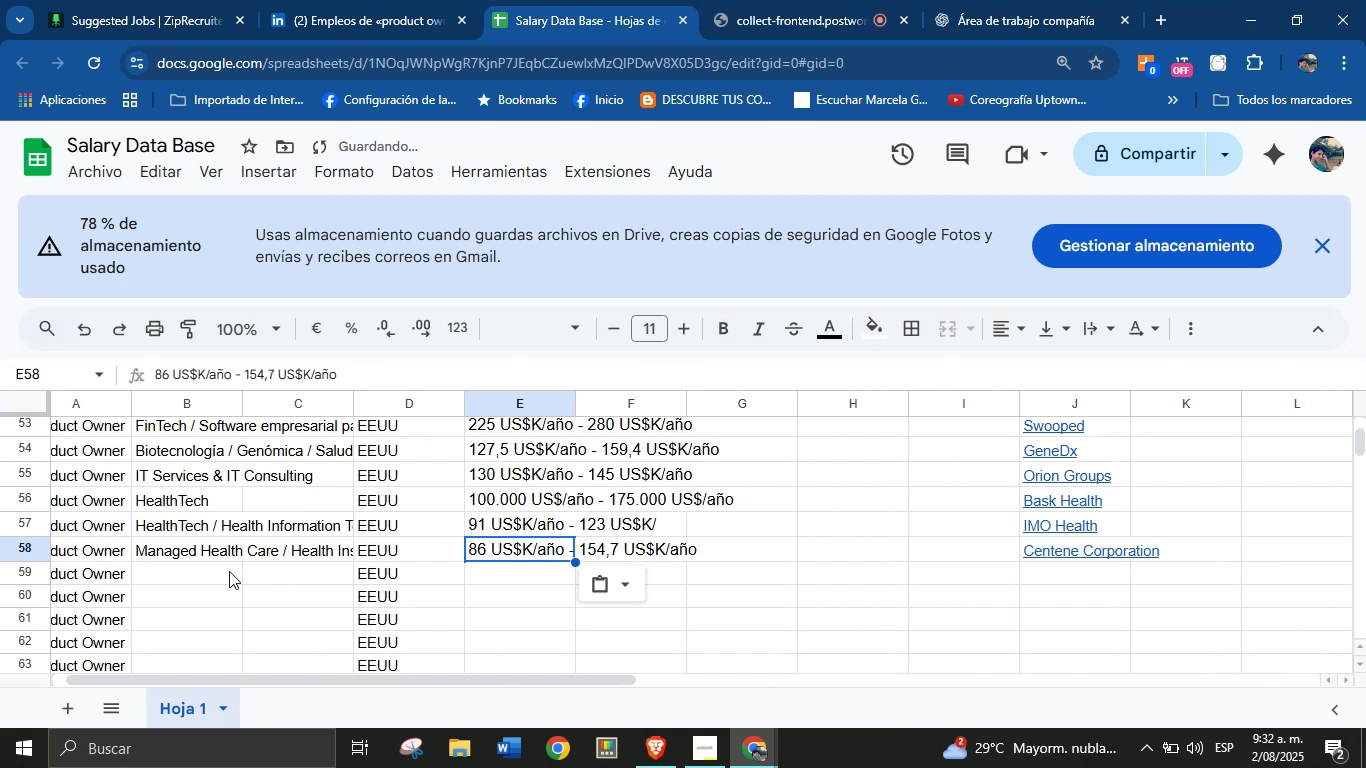 
left_click([198, 578])
 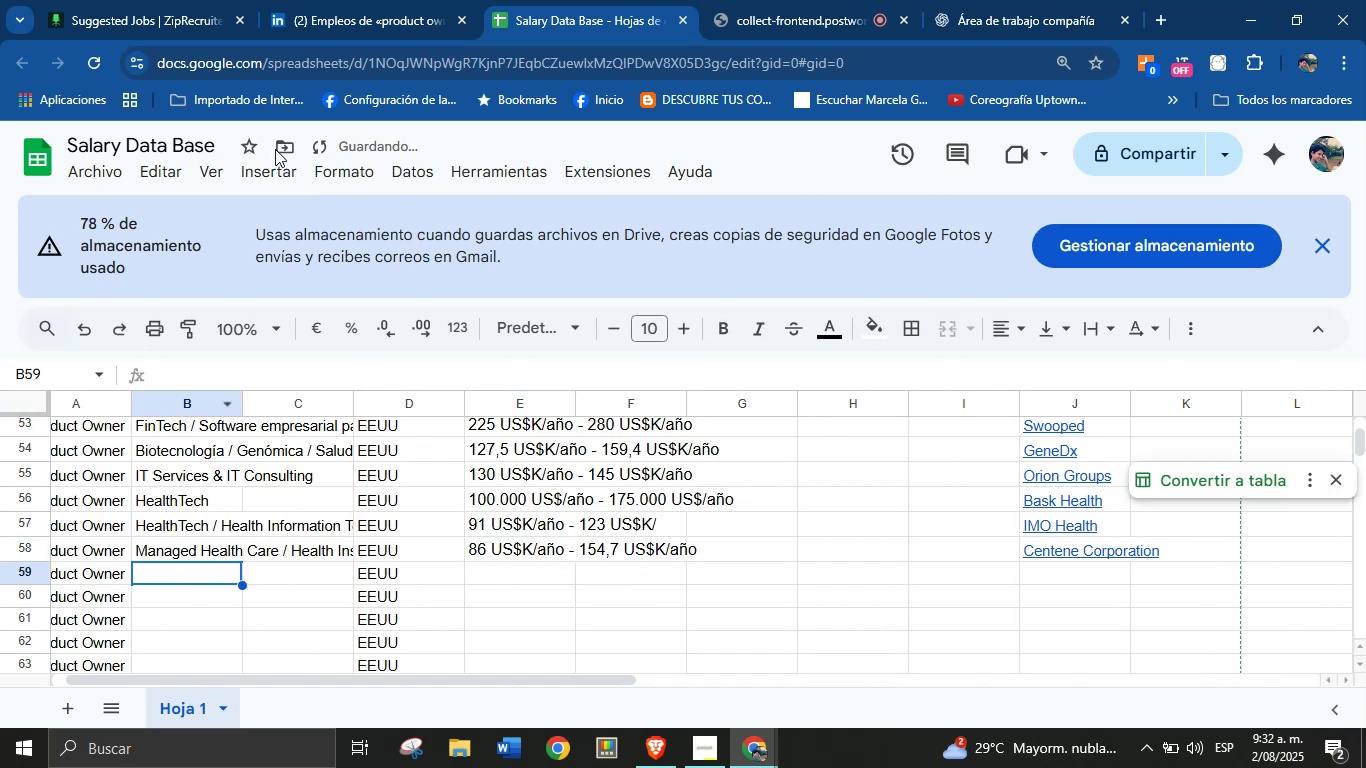 
left_click([384, 0])
 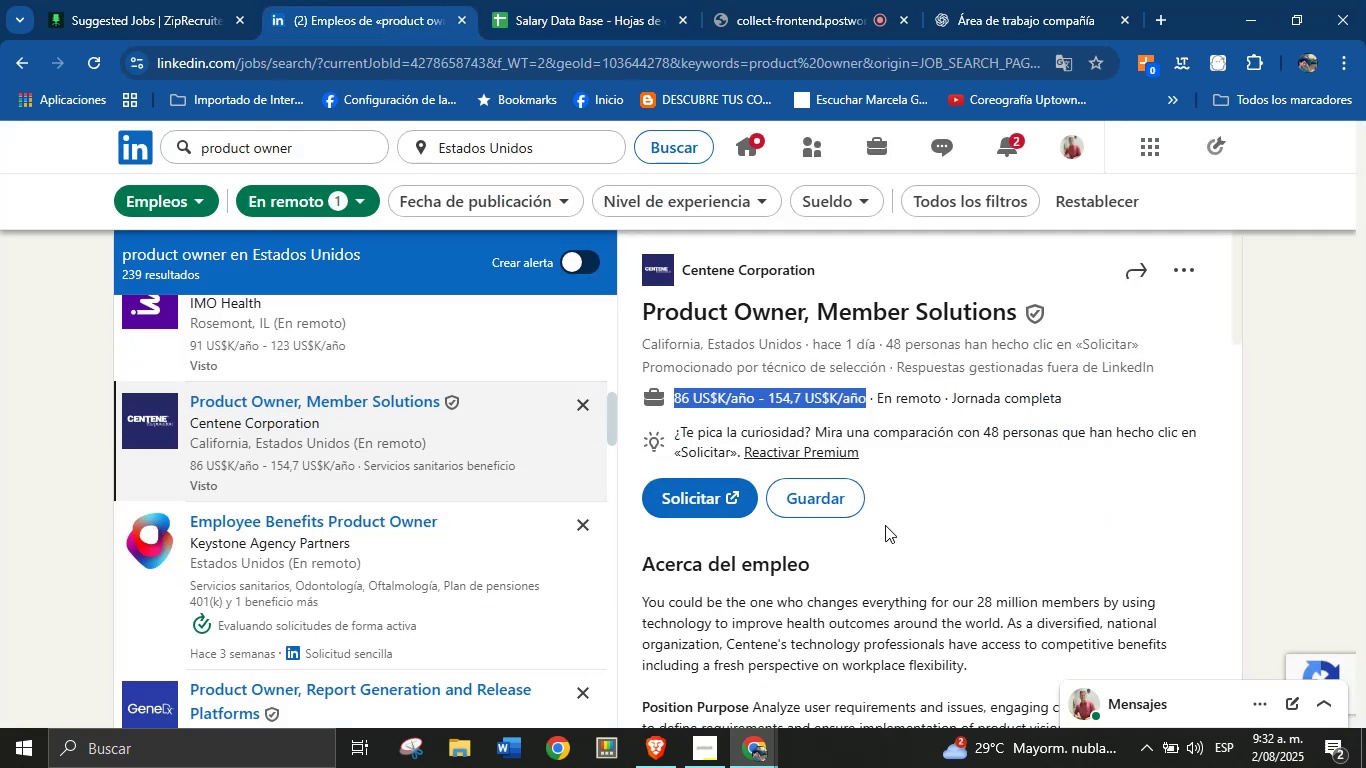 
left_click([905, 619])
 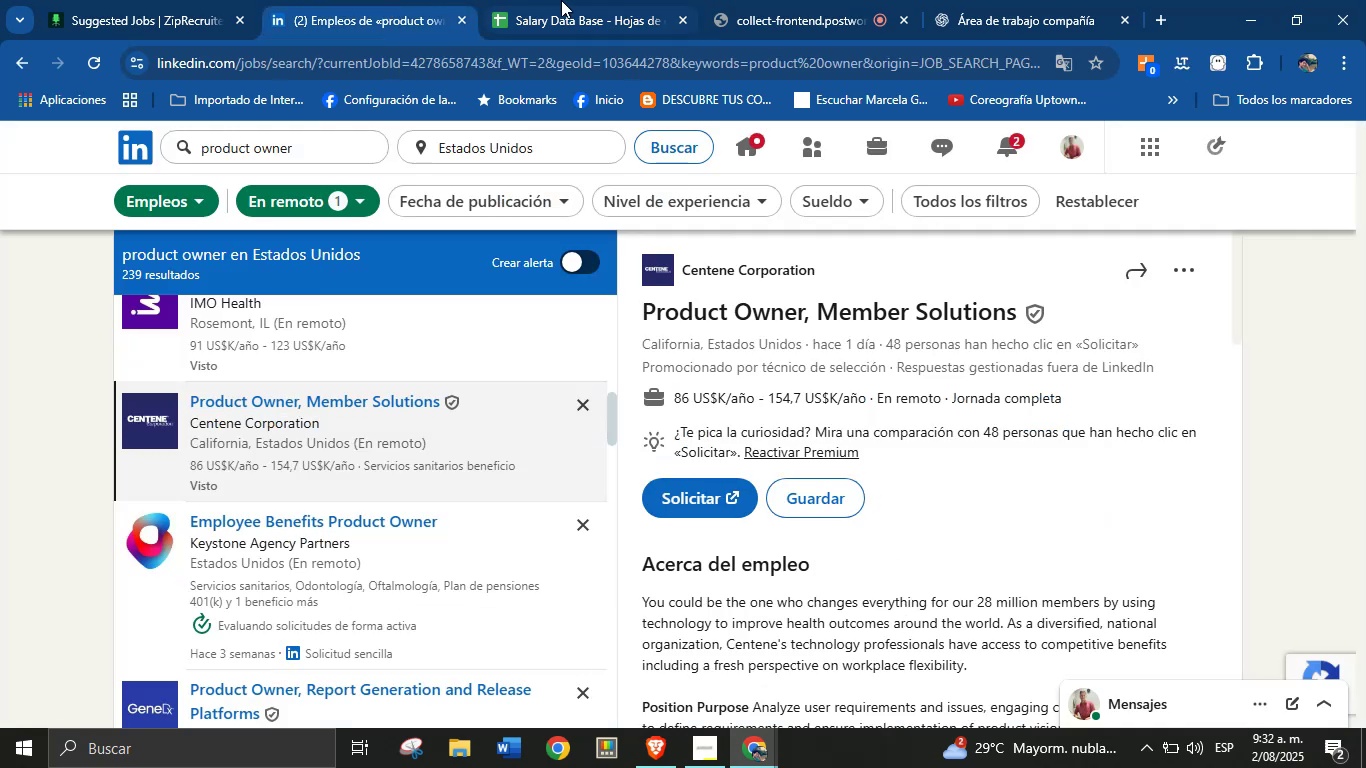 
left_click([560, 0])
 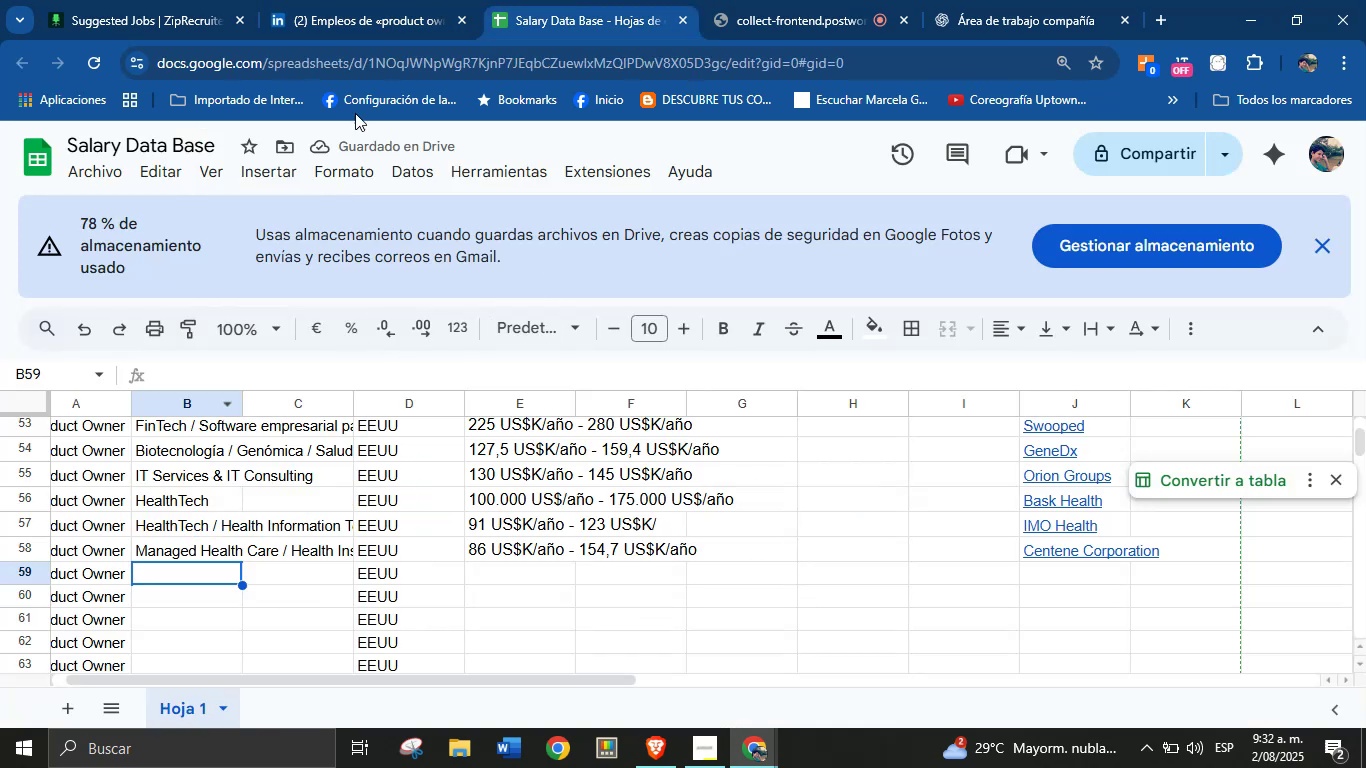 
left_click([335, 0])
 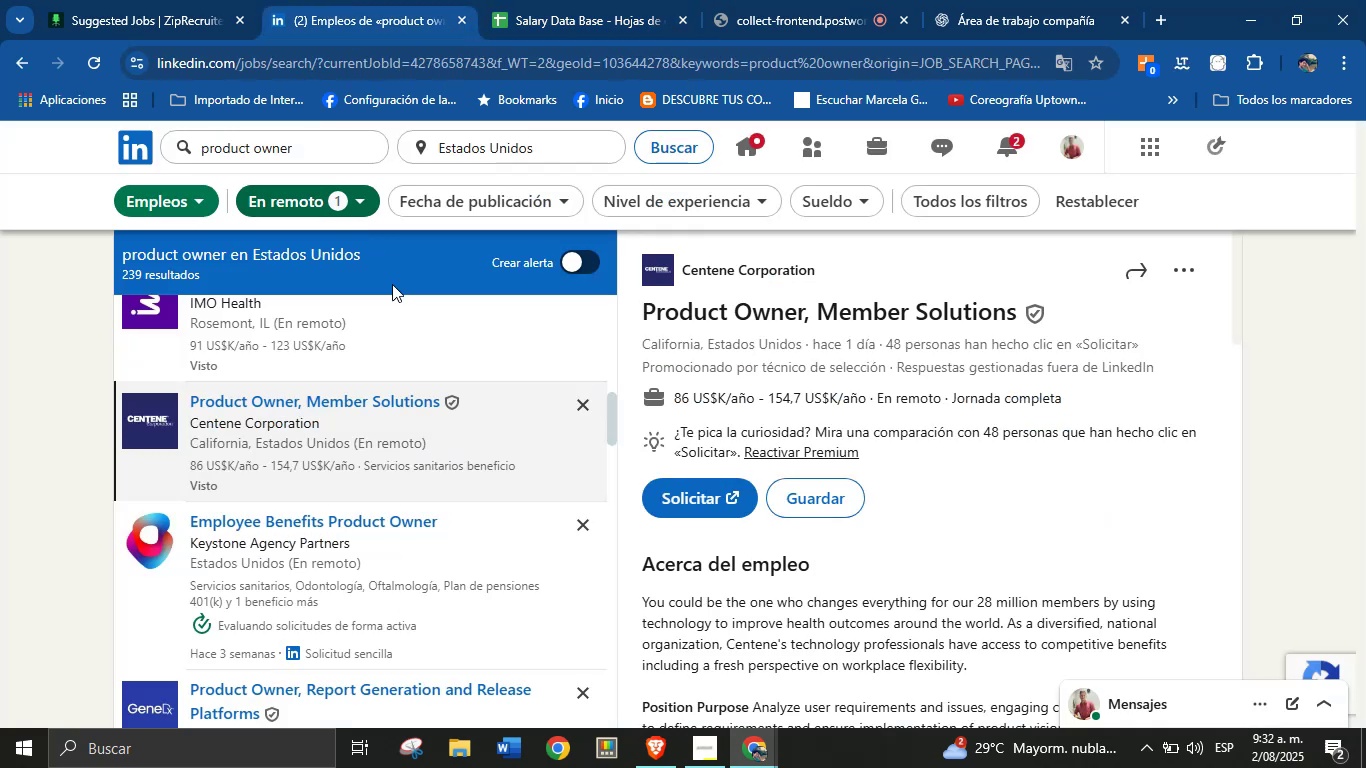 
scroll: coordinate [394, 490], scroll_direction: down, amount: 2.0
 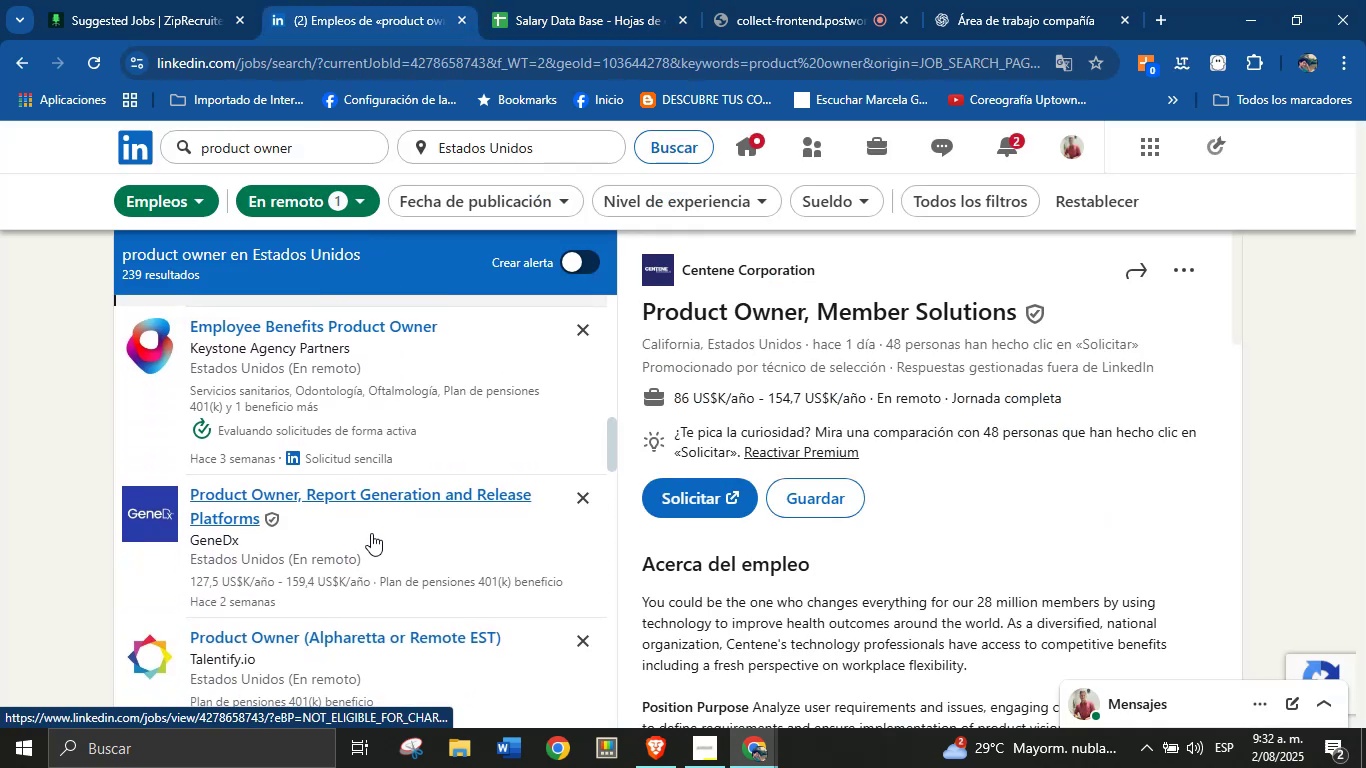 
left_click([371, 533])
 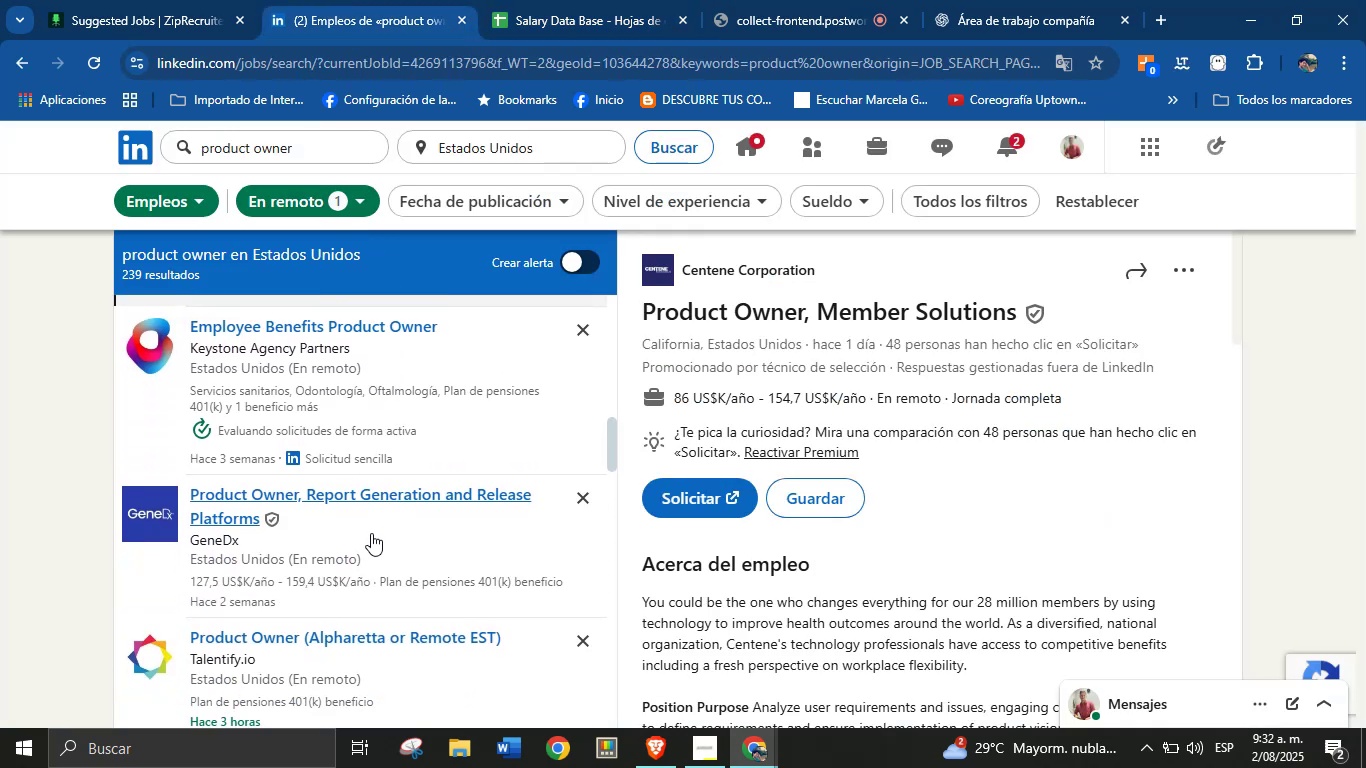 
scroll: coordinate [381, 512], scroll_direction: down, amount: 4.0
 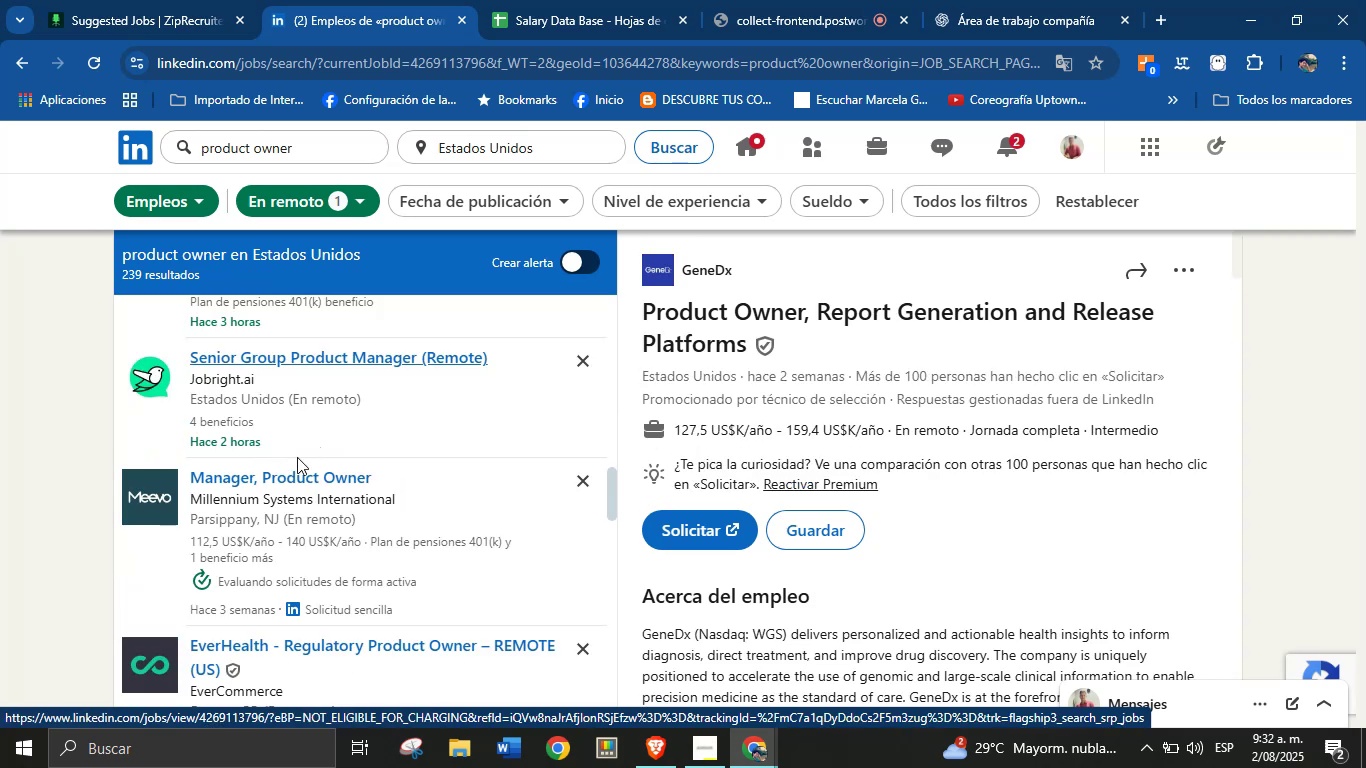 
wait(6.63)
 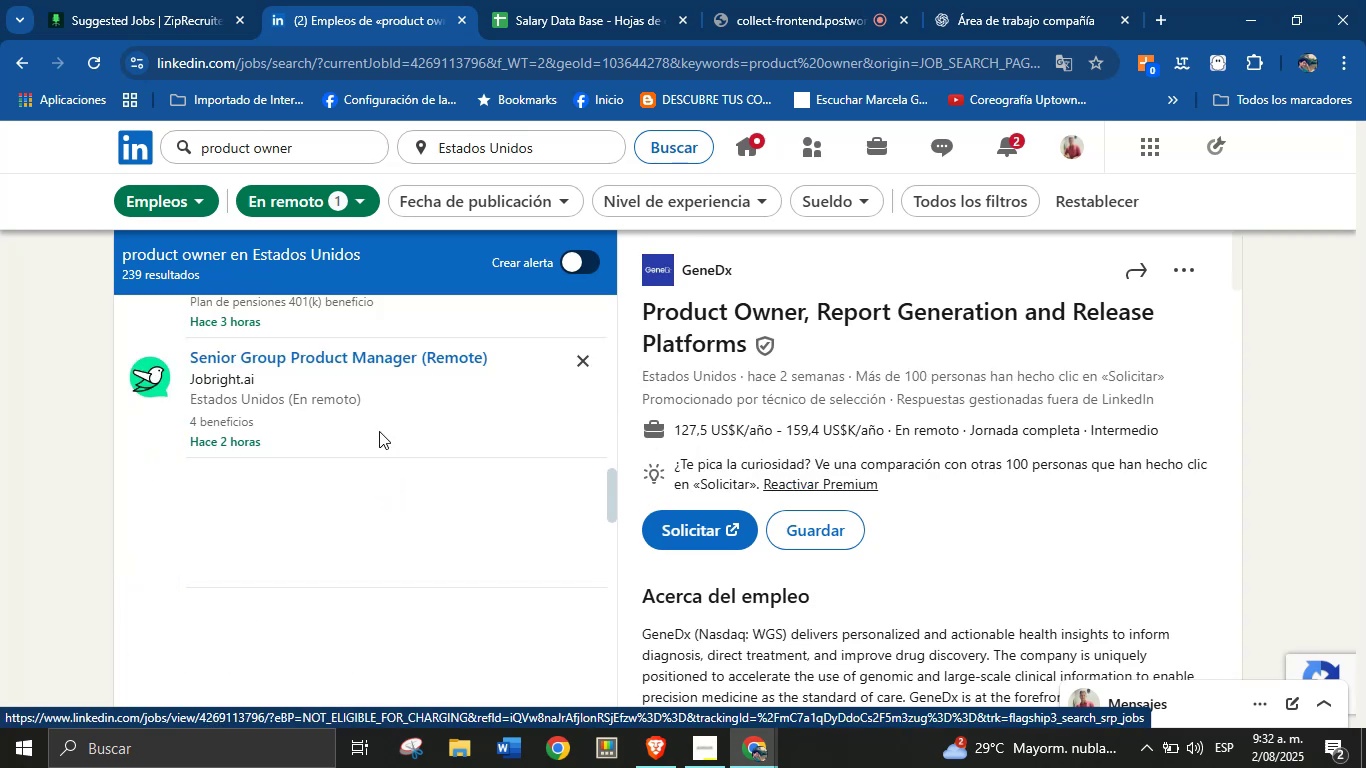 
left_click([364, 509])
 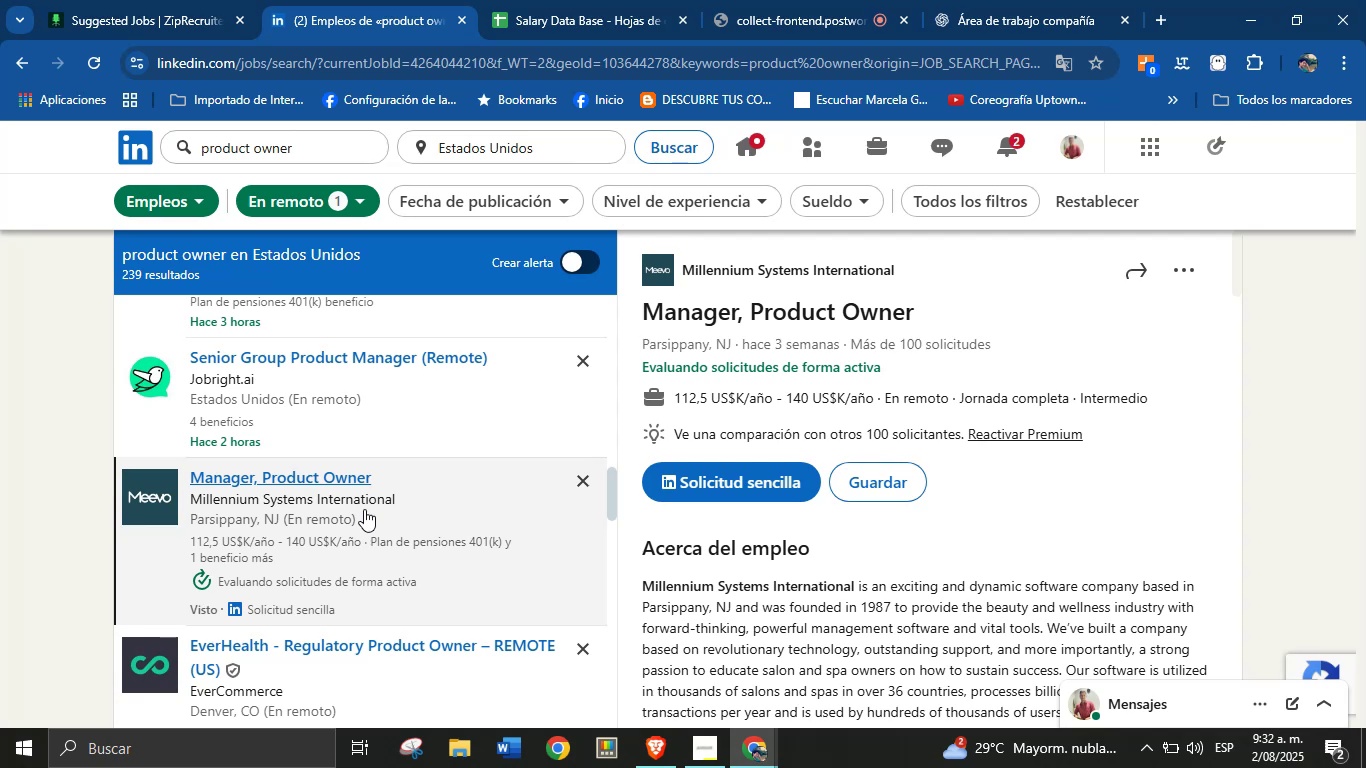 
wait(15.81)
 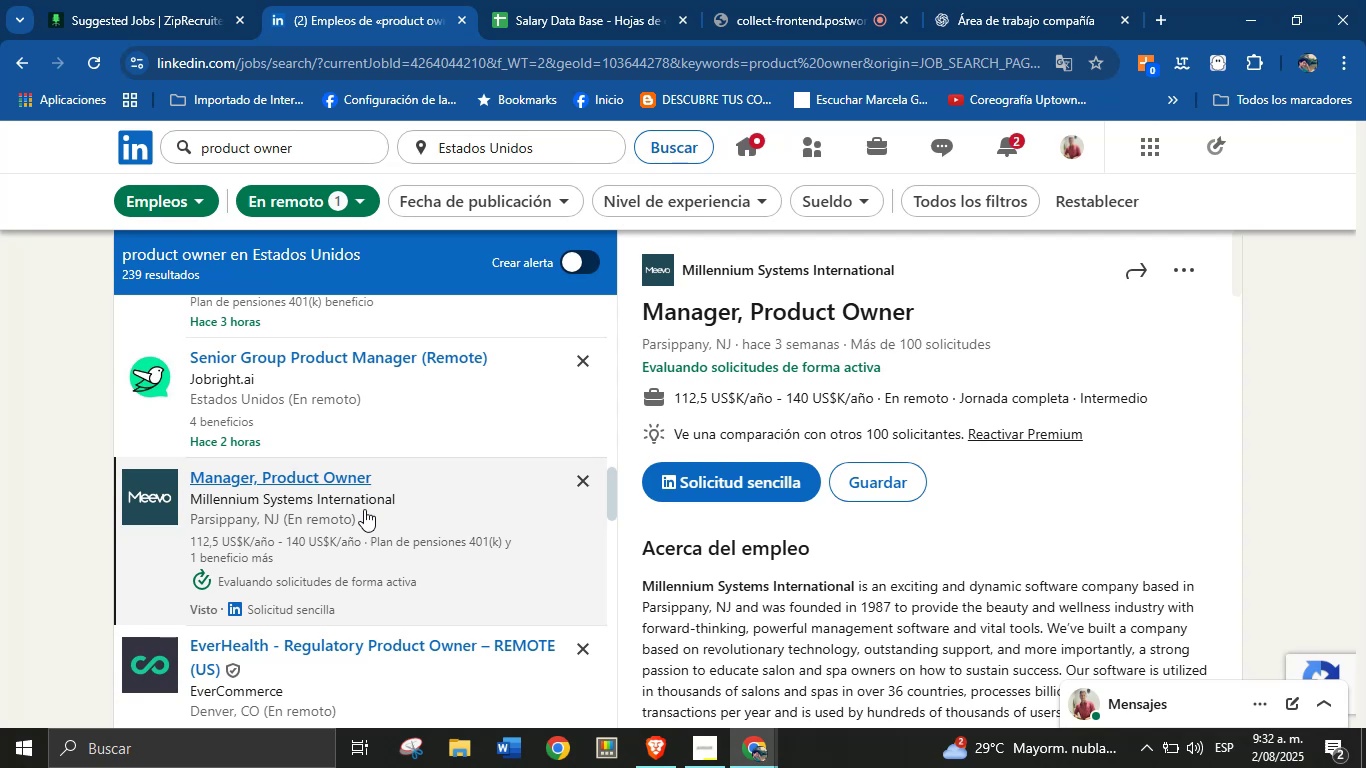 
key(Control+C)
 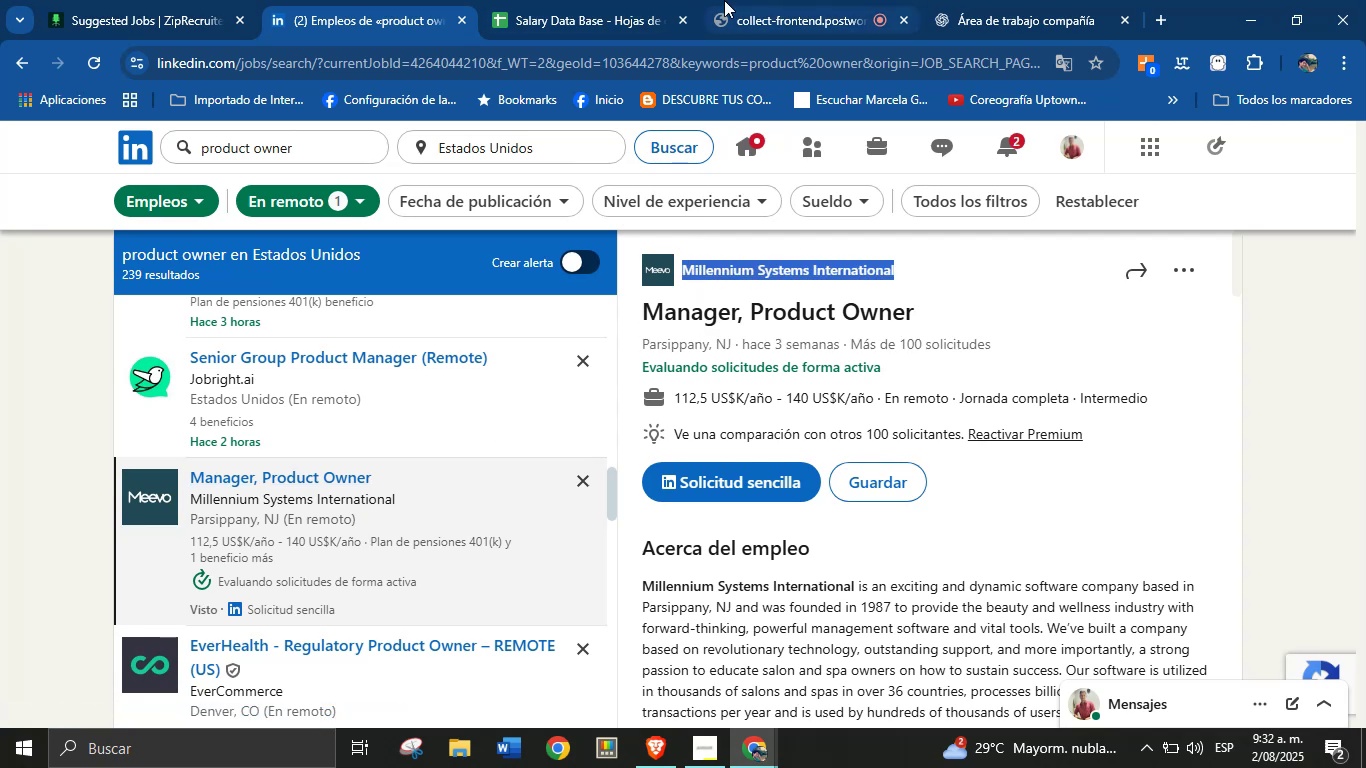 
left_click([578, 0])
 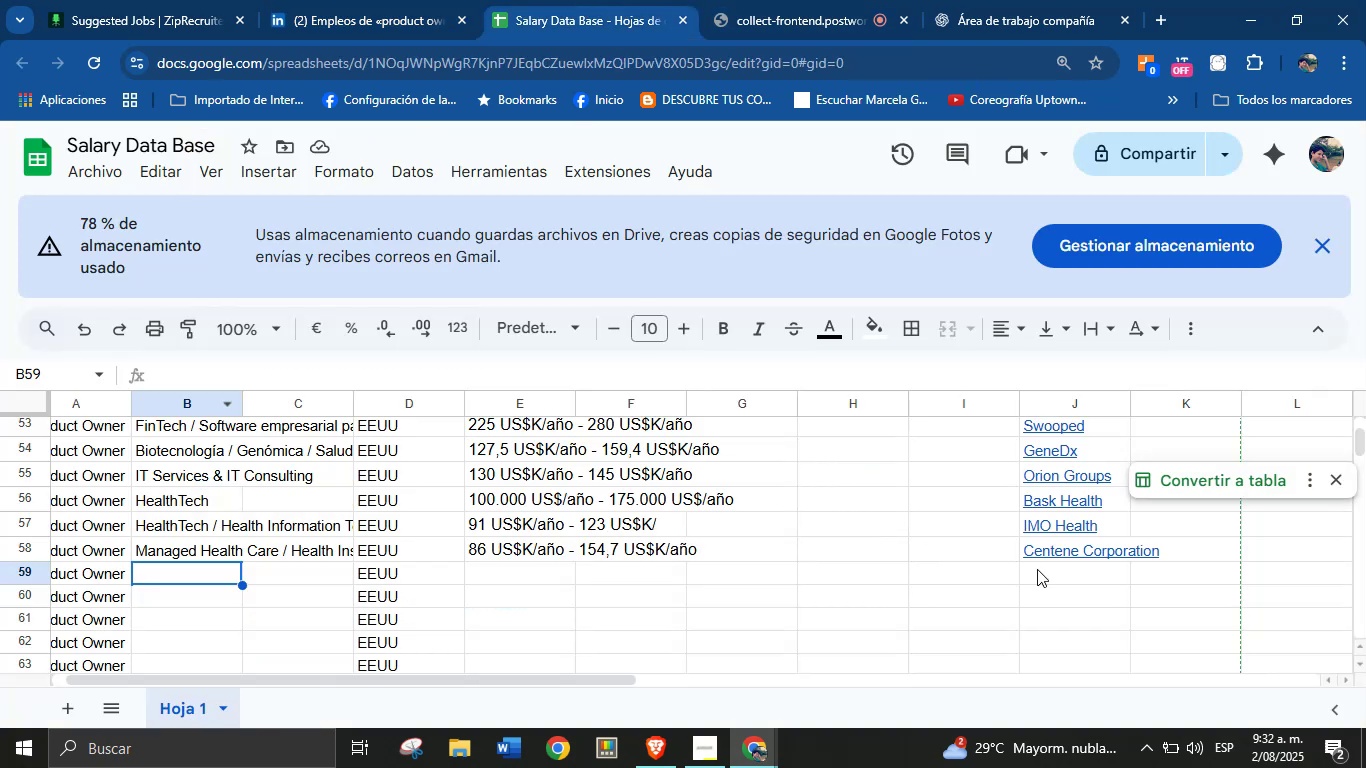 
left_click([1084, 577])
 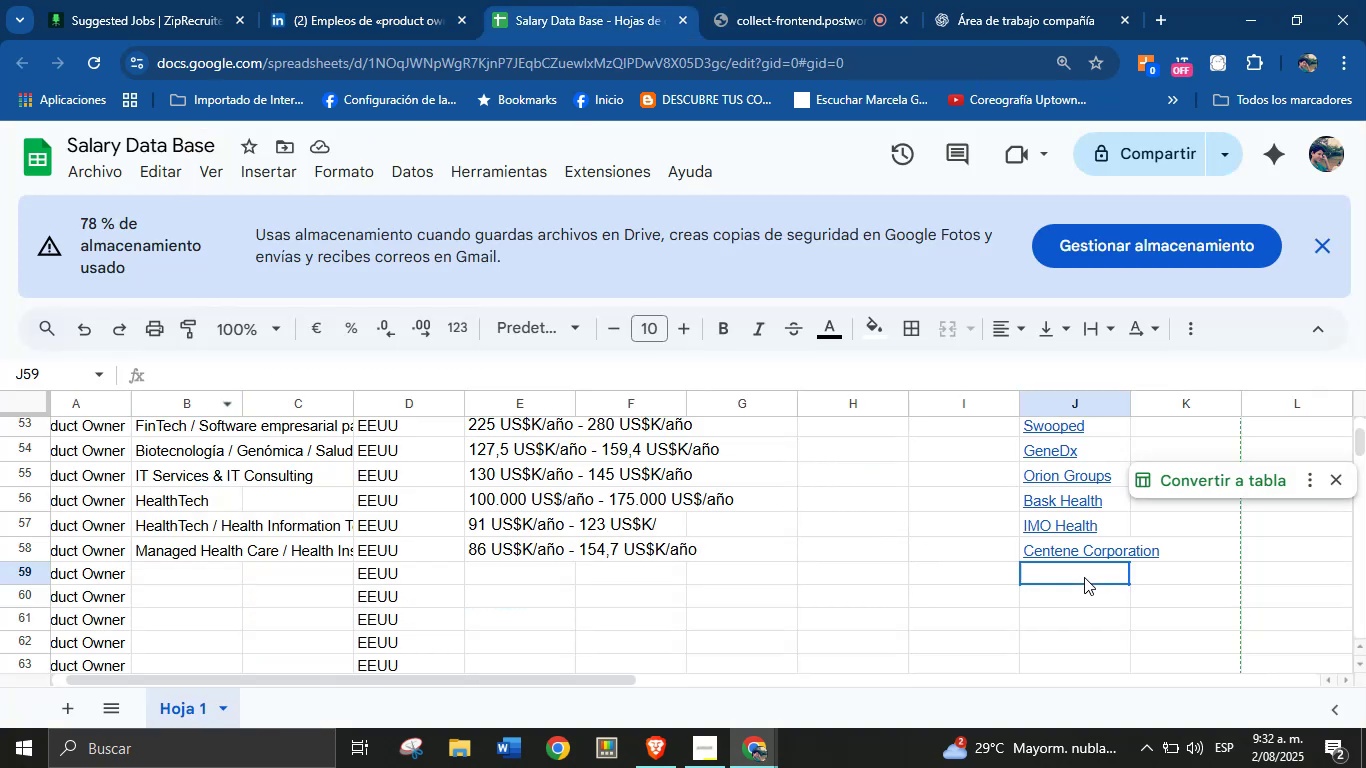 
key(Control+V)
 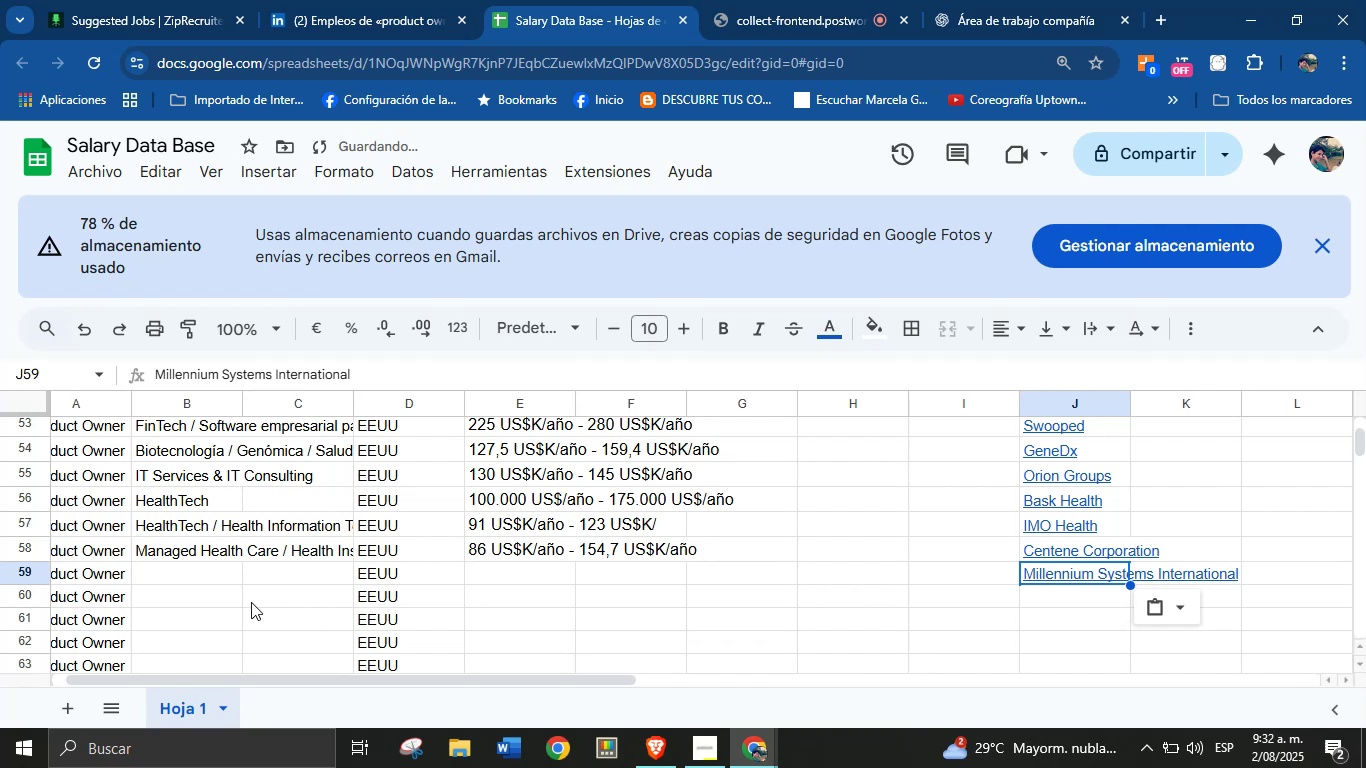 
left_click([215, 585])
 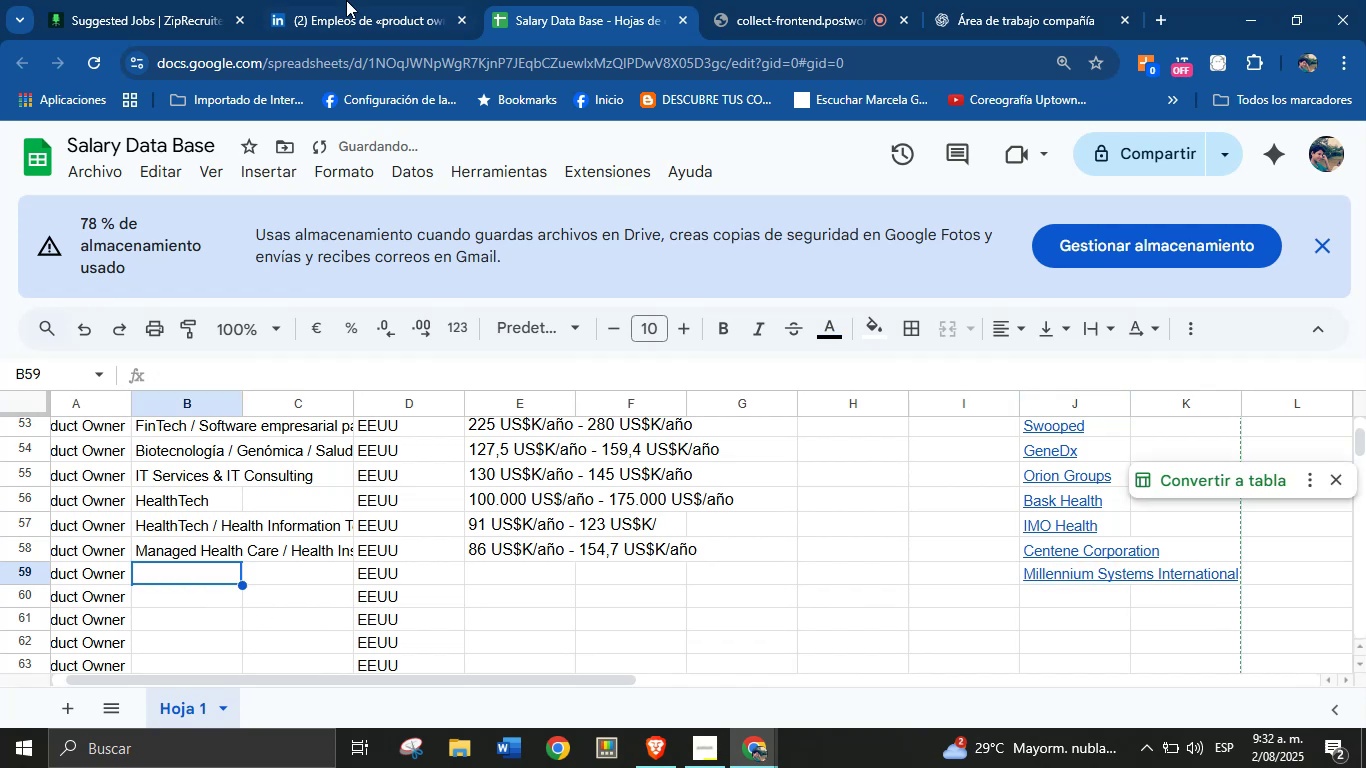 
left_click([362, 0])
 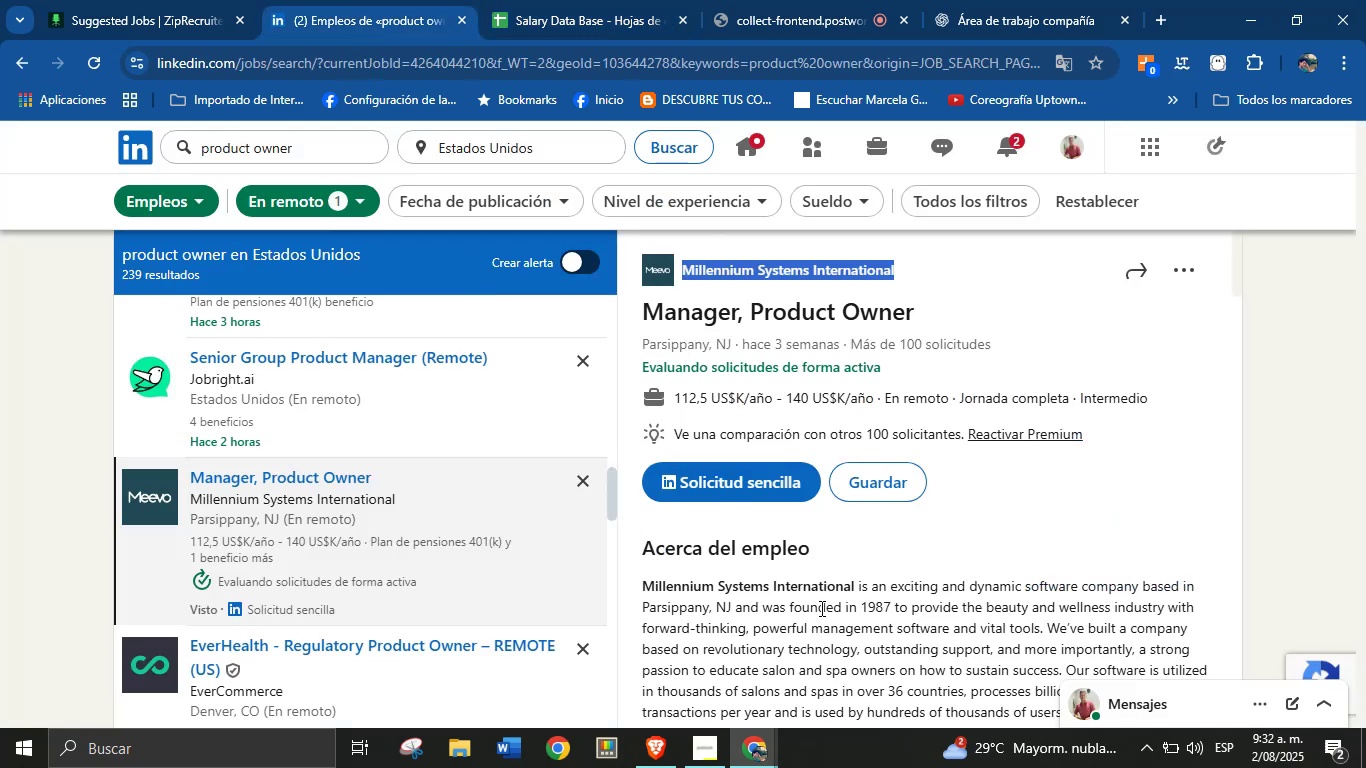 
left_click([820, 608])
 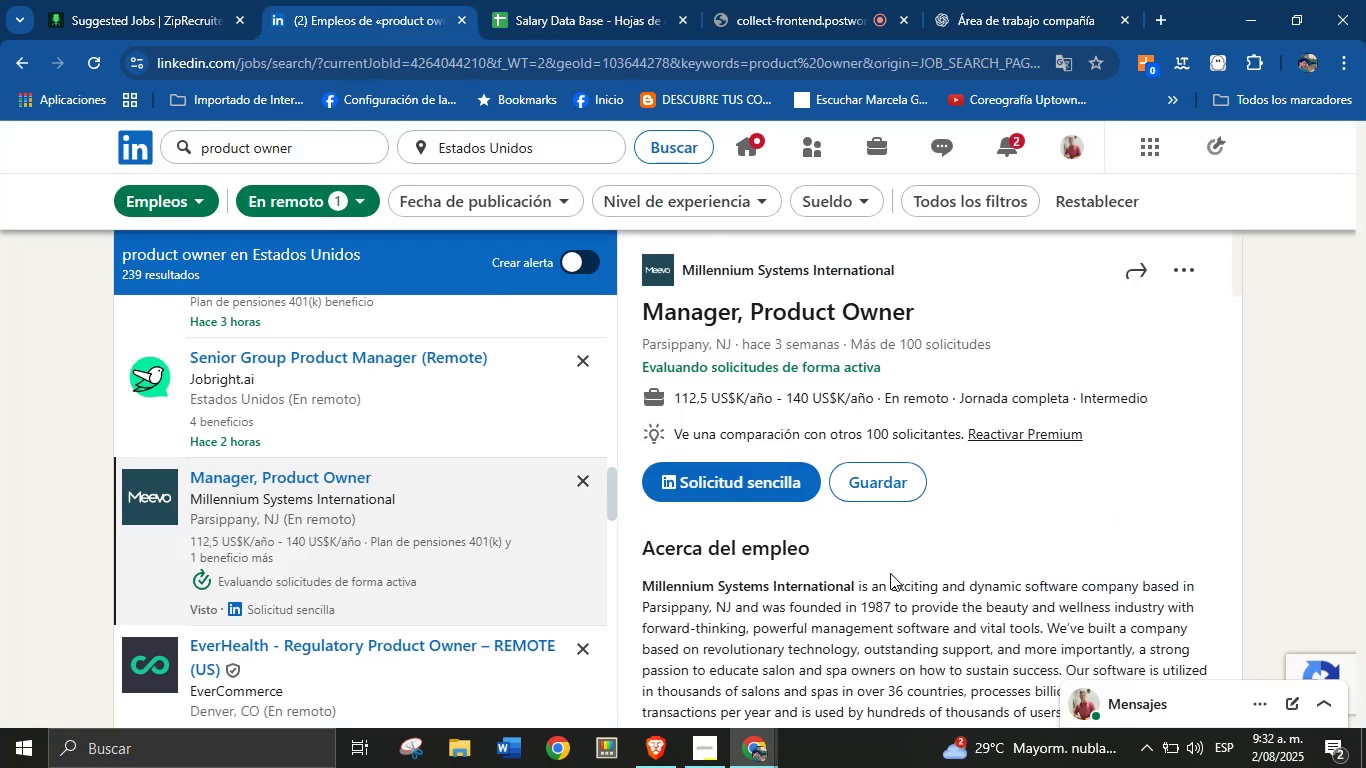 
scroll: coordinate [887, 574], scroll_direction: down, amount: 1.0
 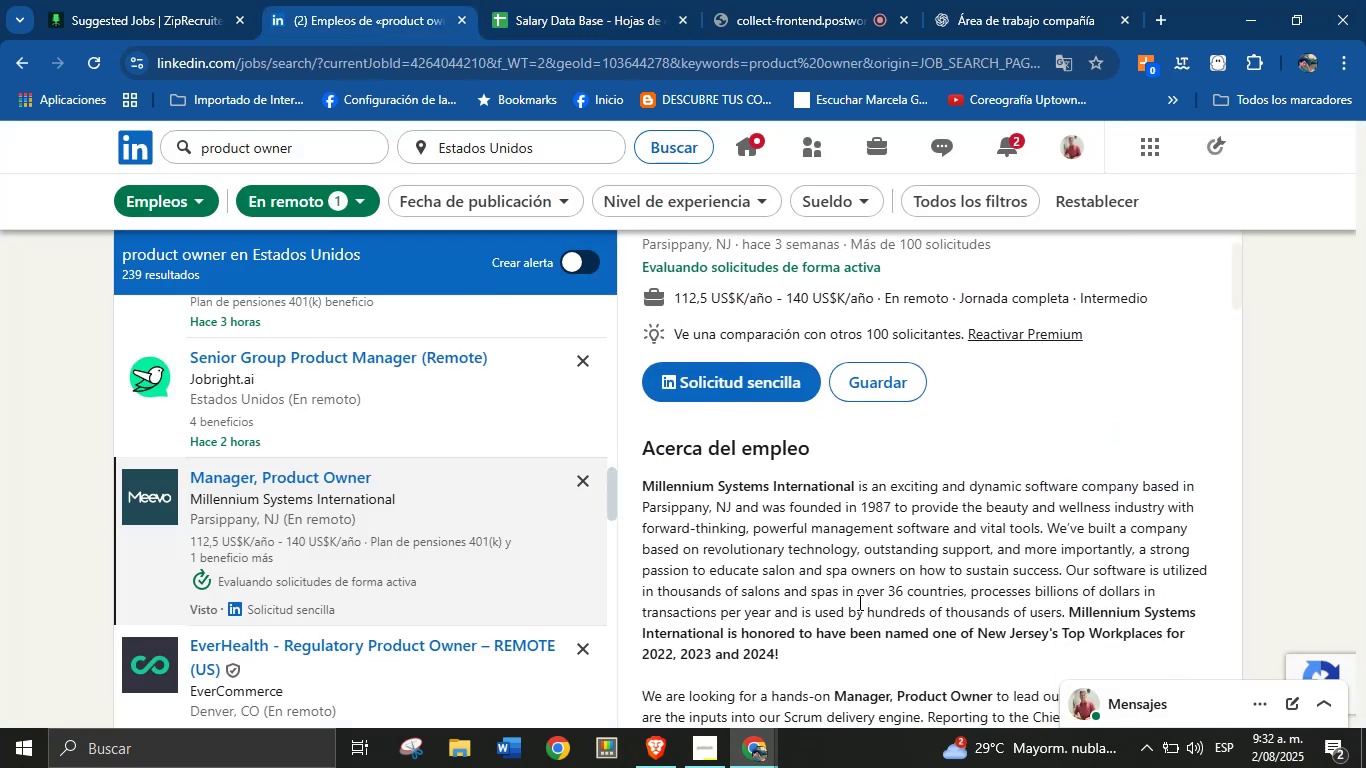 
double_click([858, 579])
 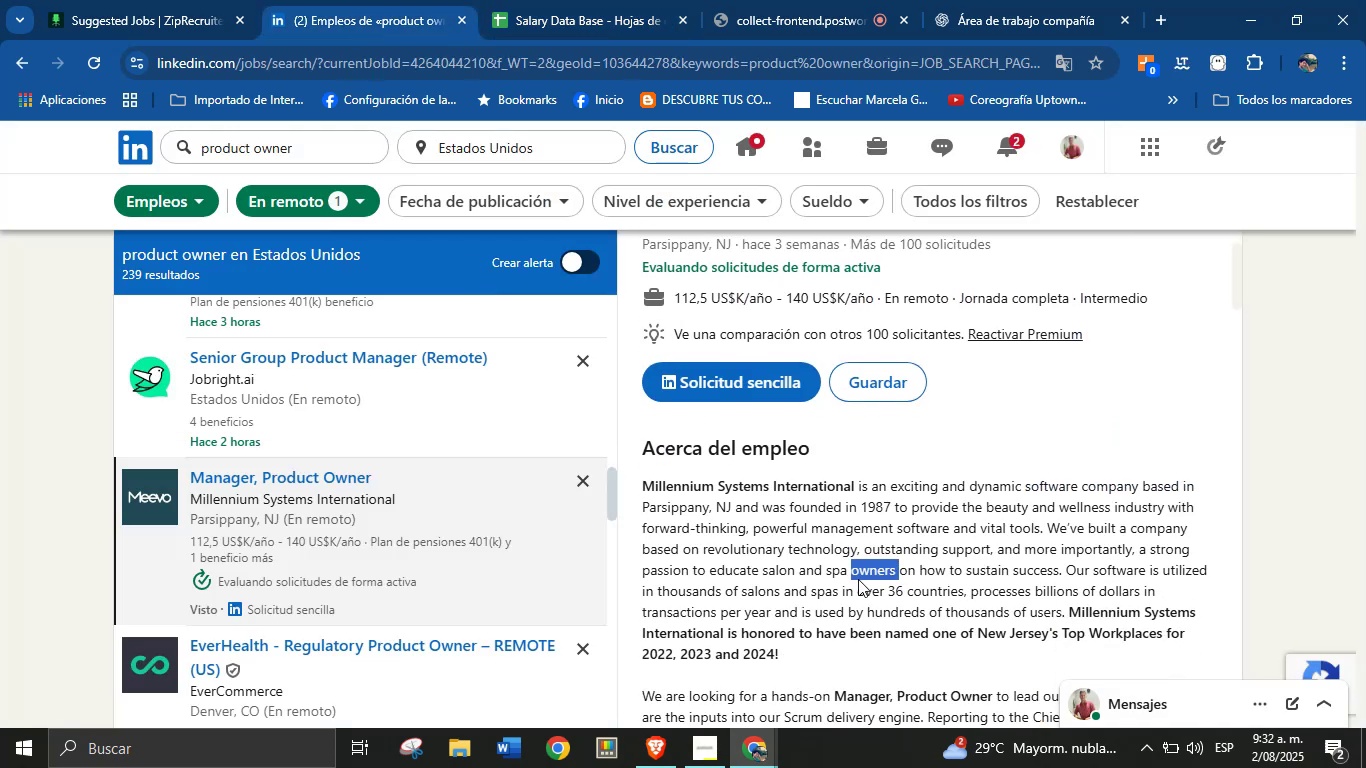 
triple_click([858, 579])
 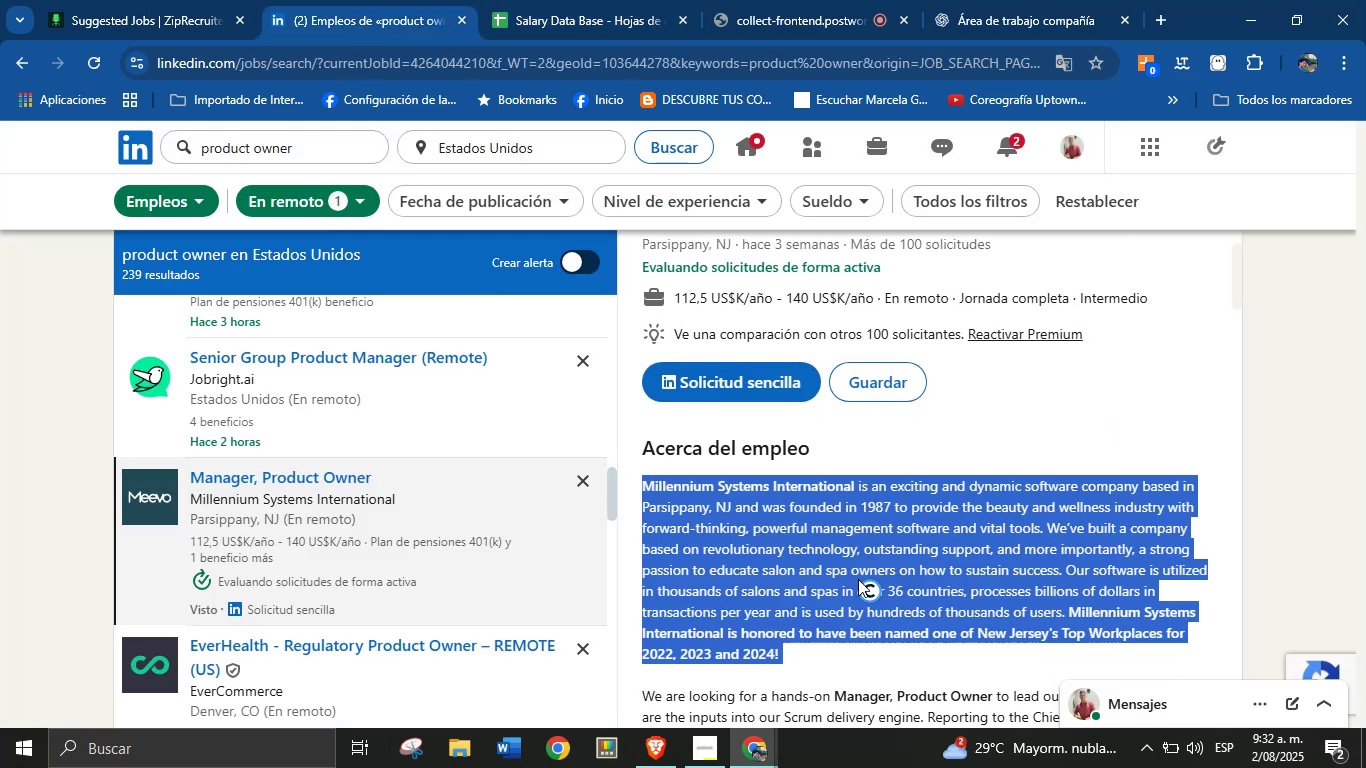 
key(Control+C)
 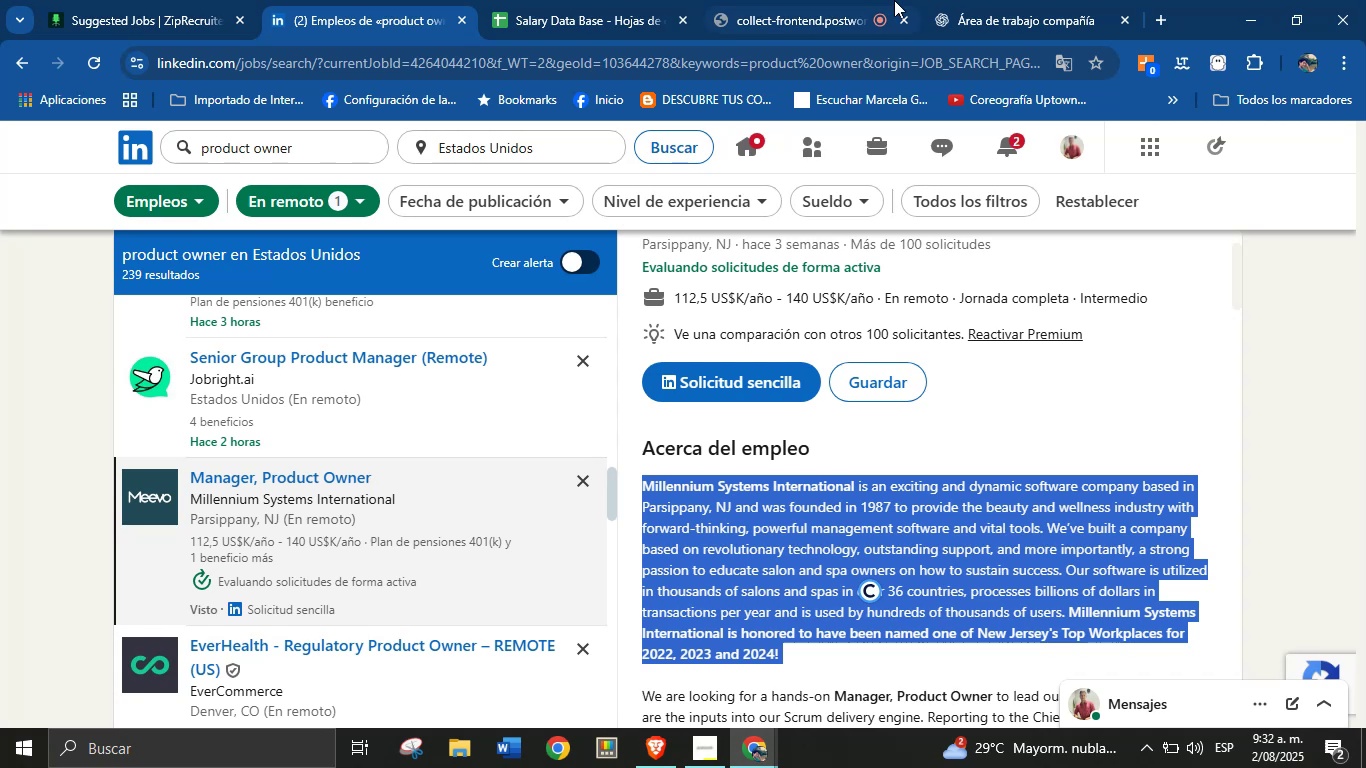 
left_click([992, 0])
 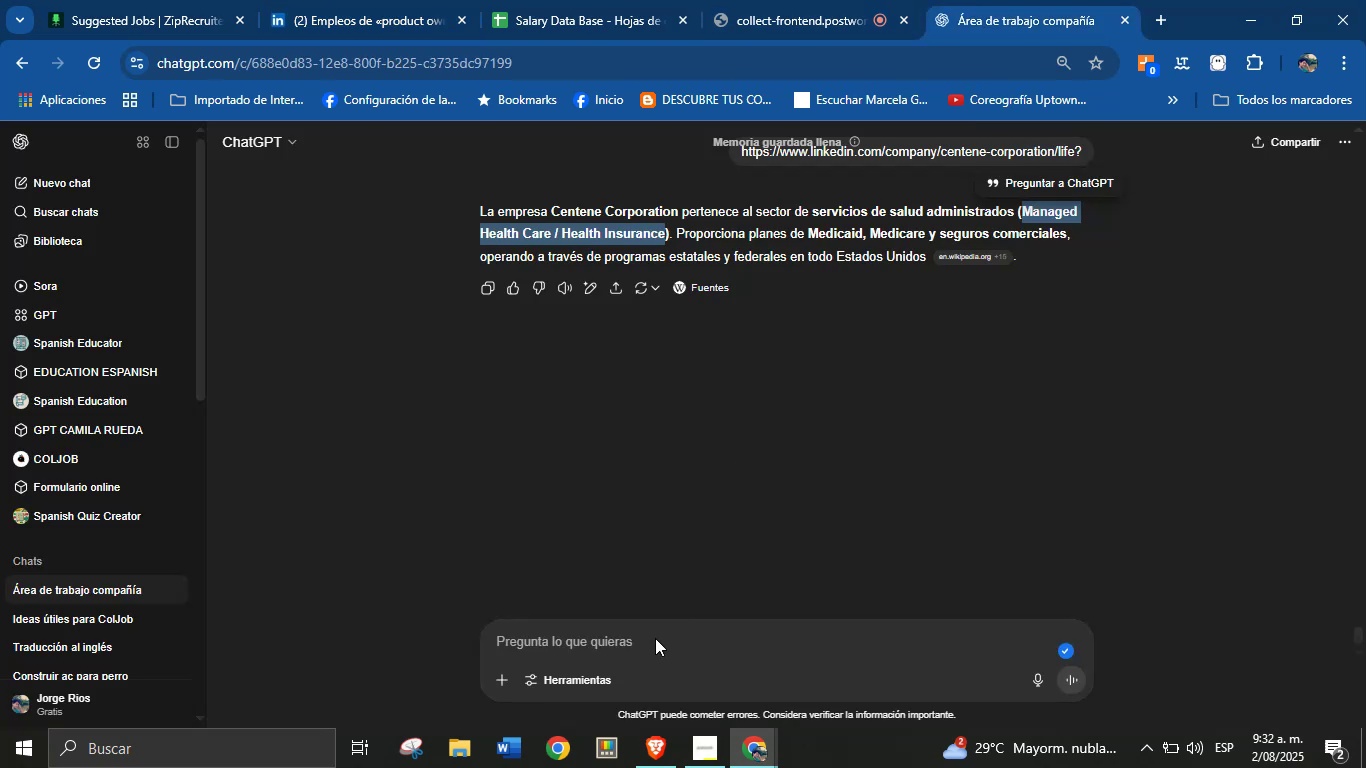 
left_click([654, 638])
 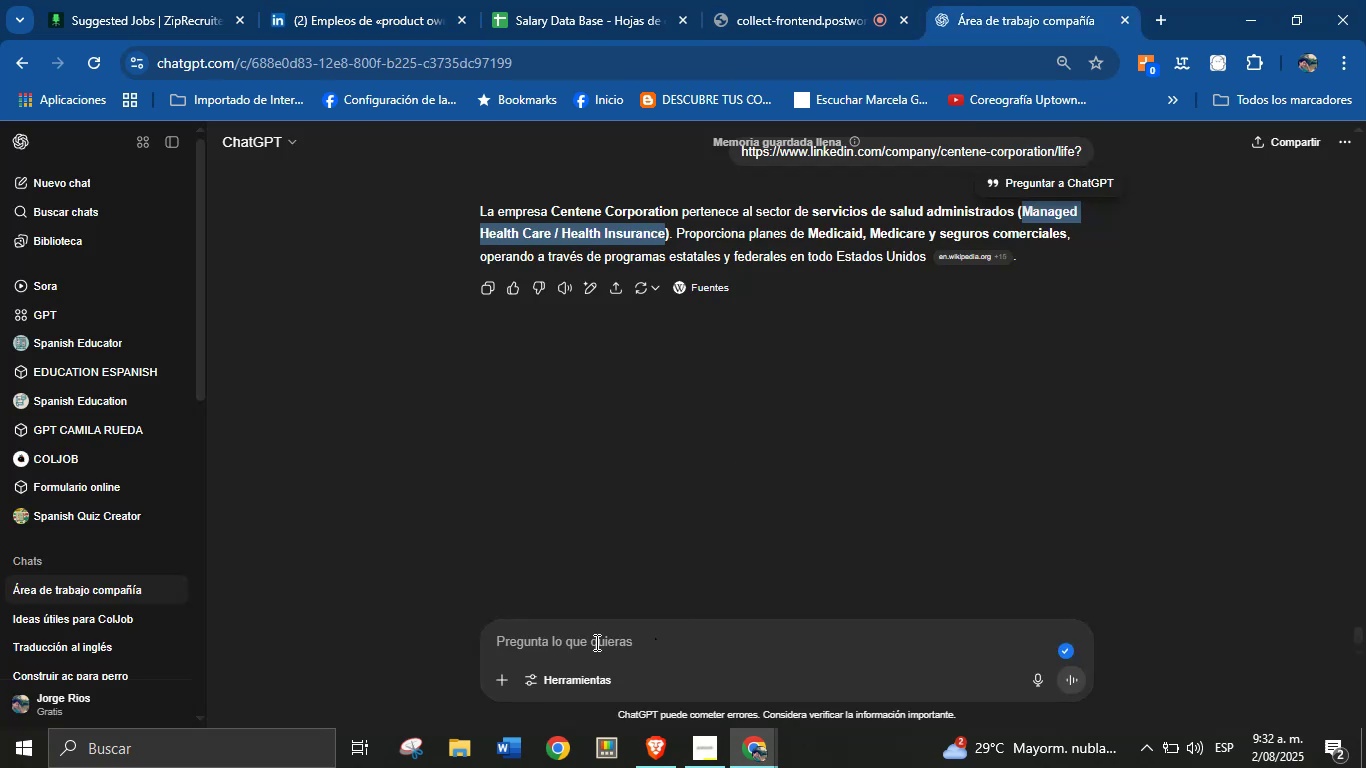 
left_click([595, 641])
 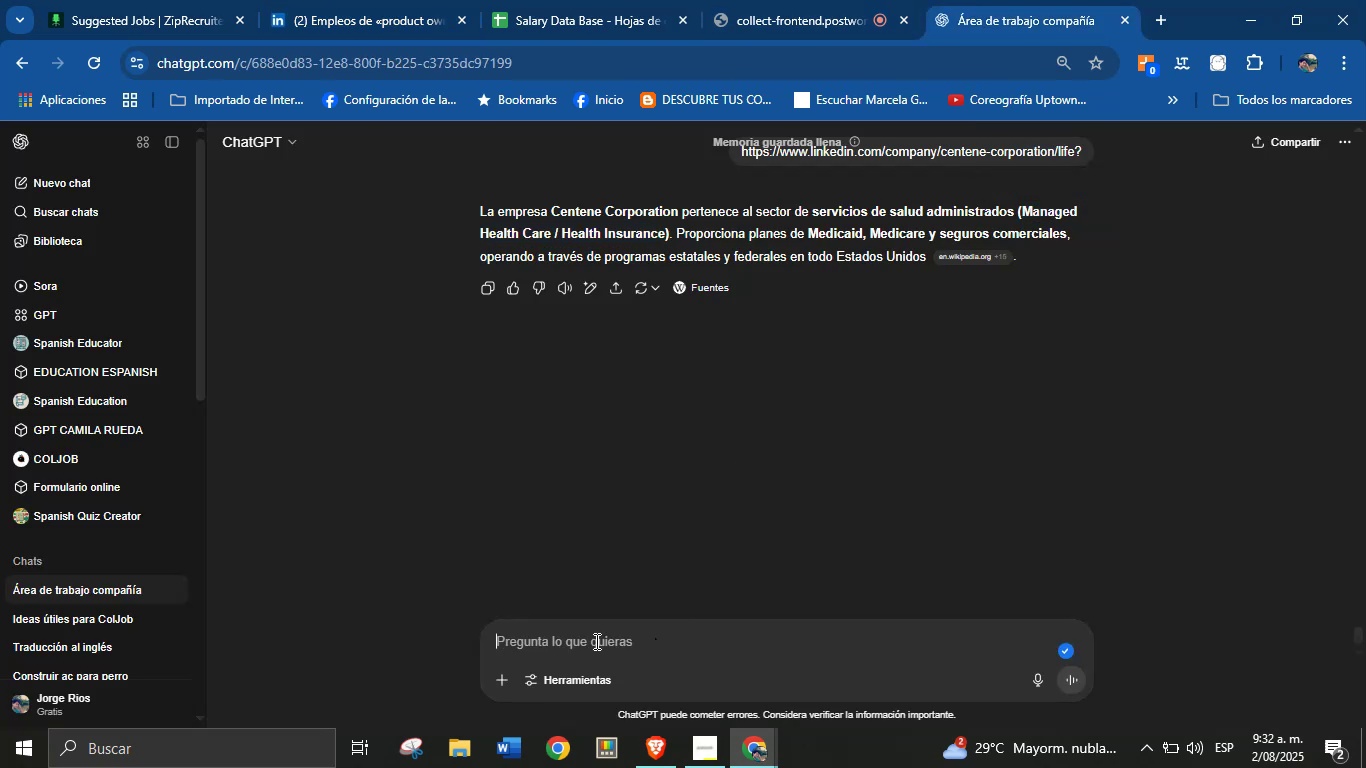 
key(Control+V)
 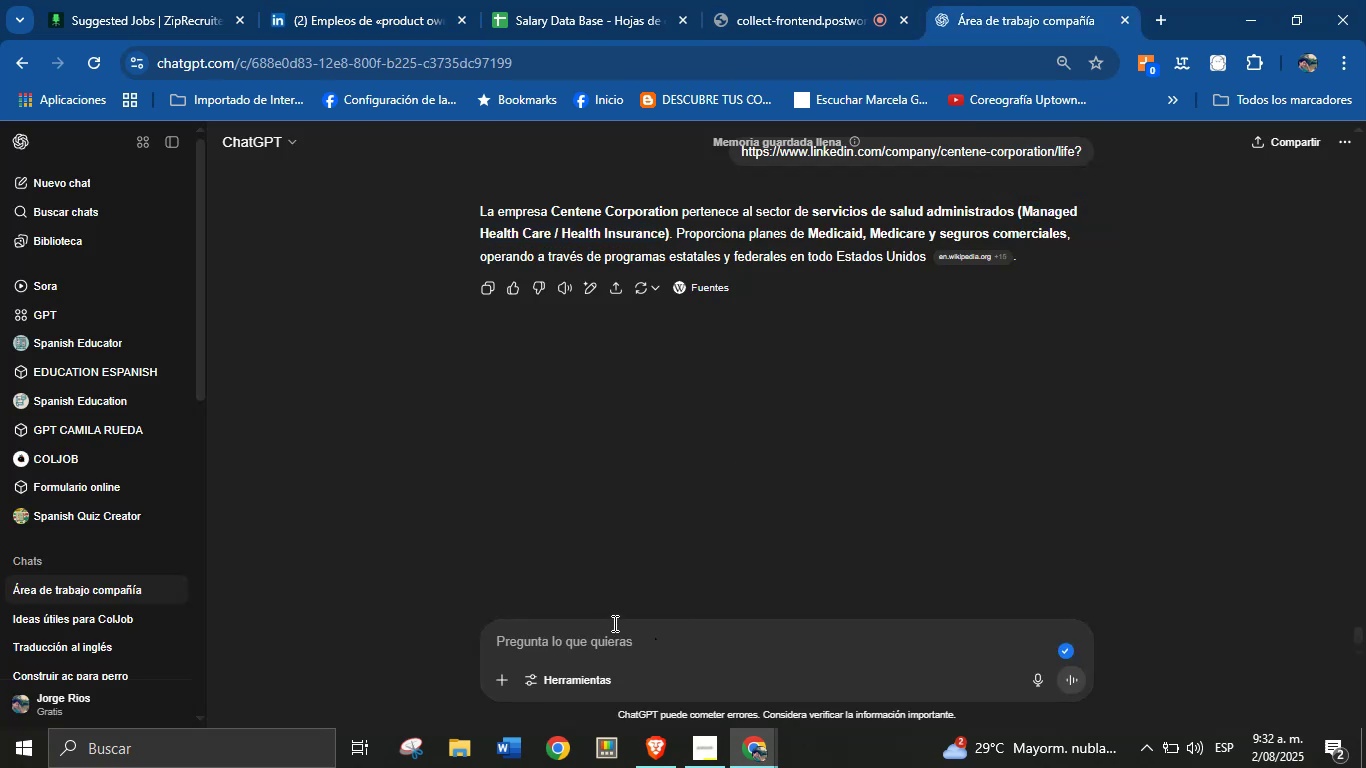 
left_click([627, 599])
 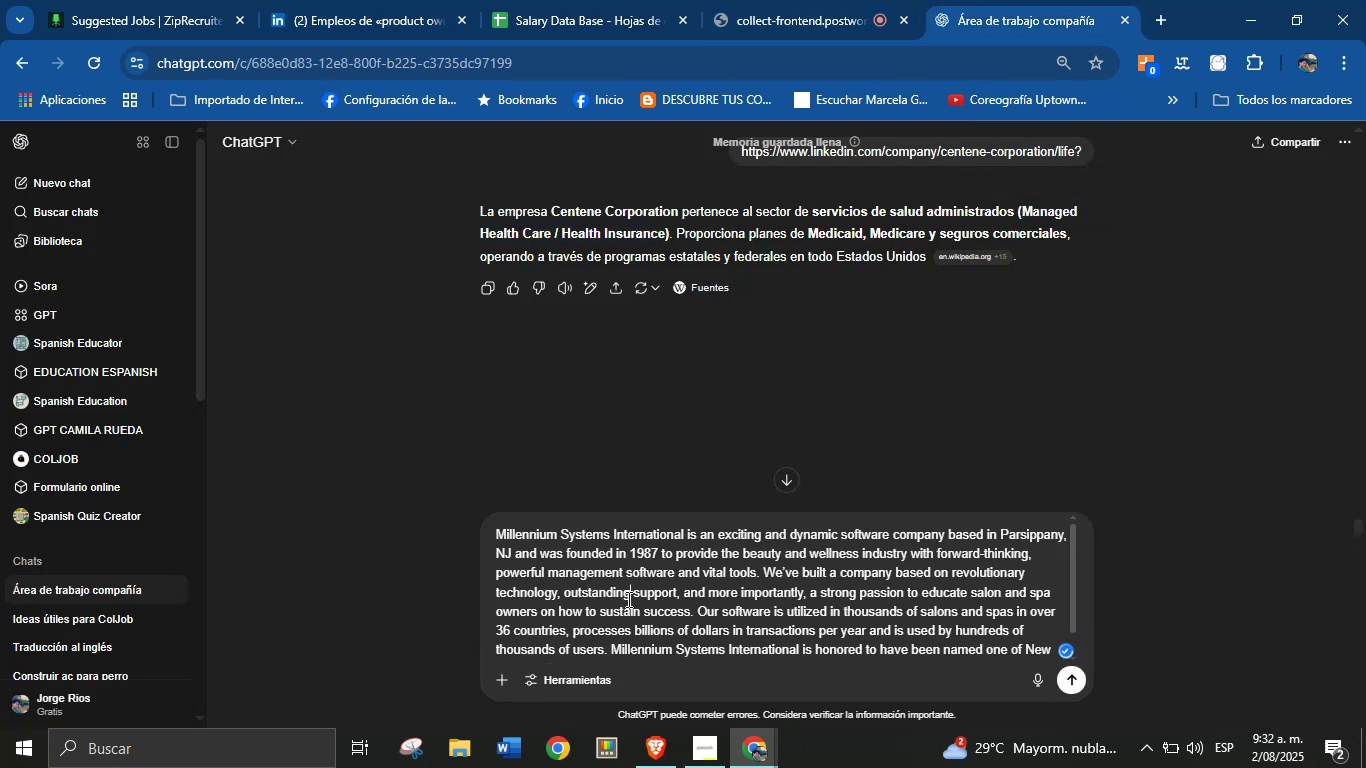 
key(Enter)
 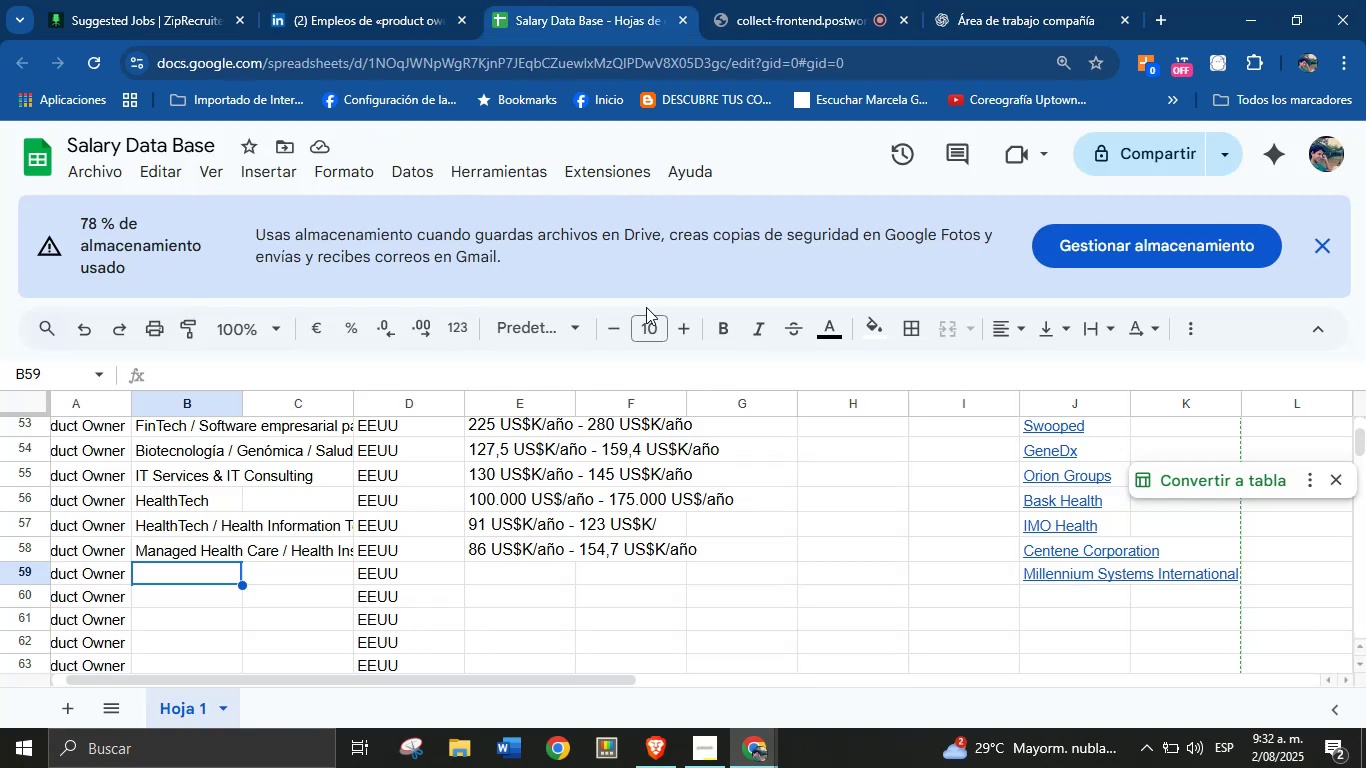 
left_click([400, 0])
 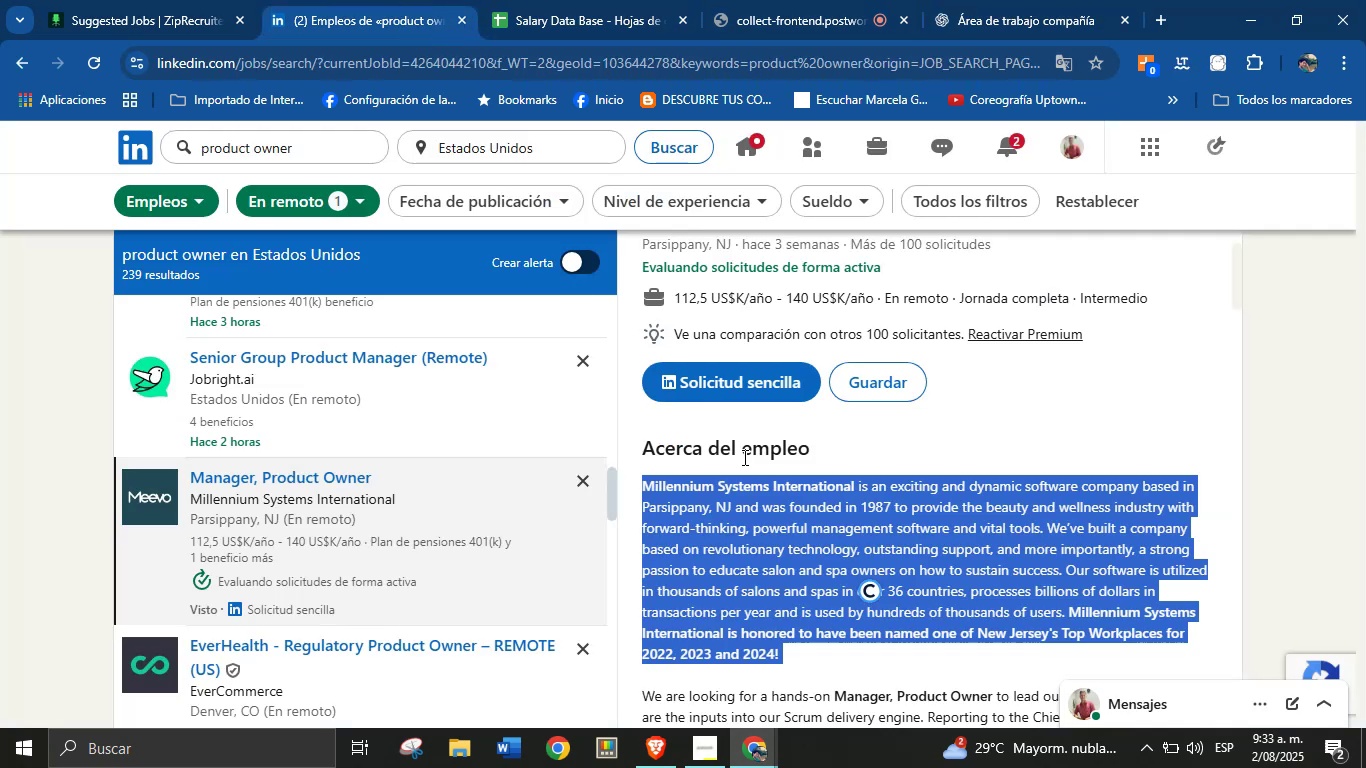 
left_click([774, 492])
 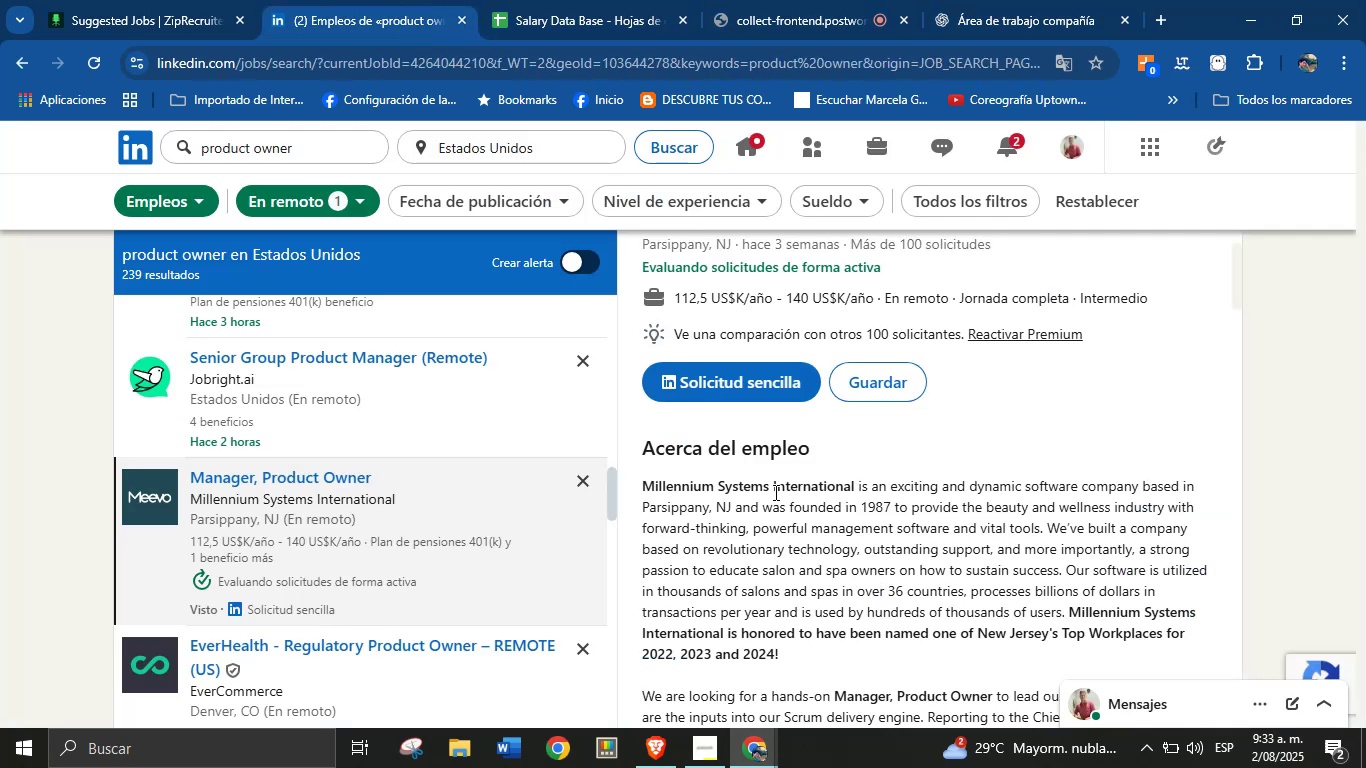 
scroll: coordinate [772, 494], scroll_direction: down, amount: 4.0
 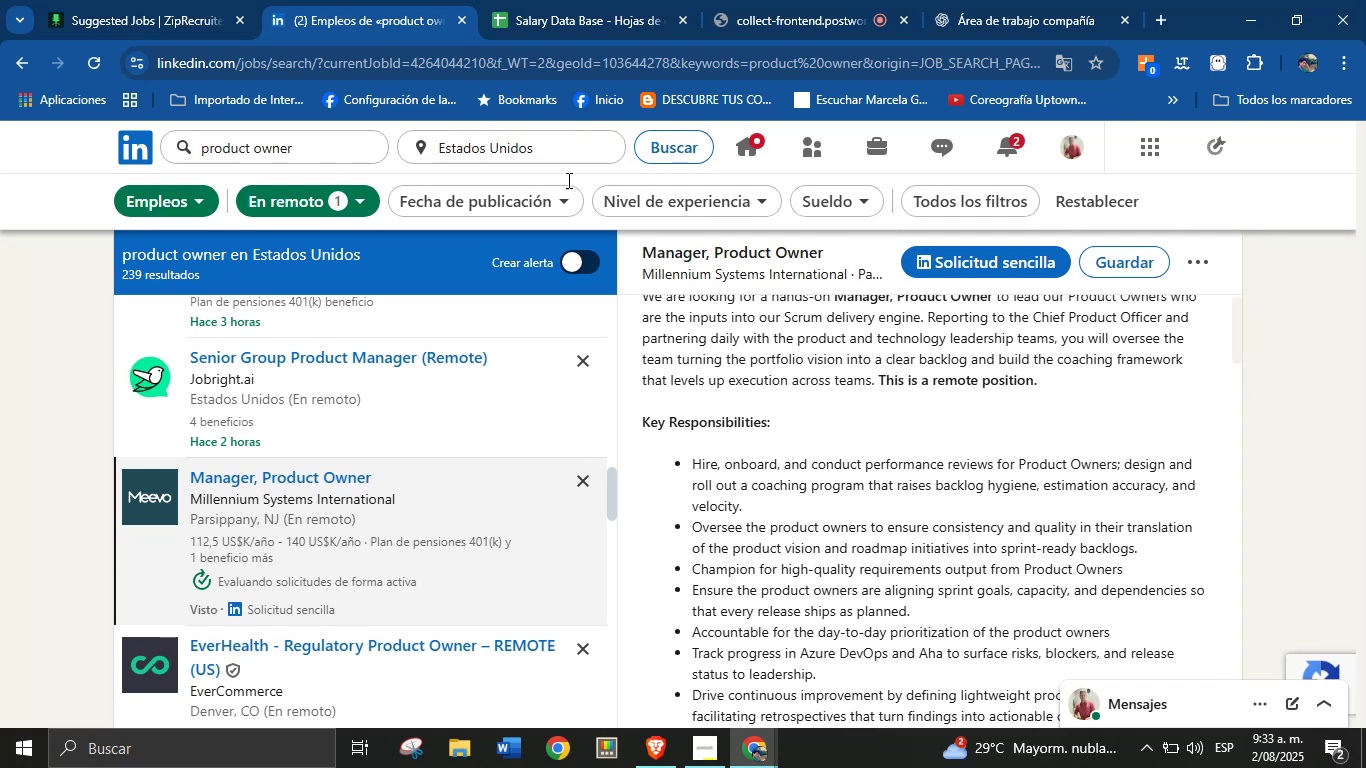 
scroll: coordinate [823, 567], scroll_direction: up, amount: 11.0
 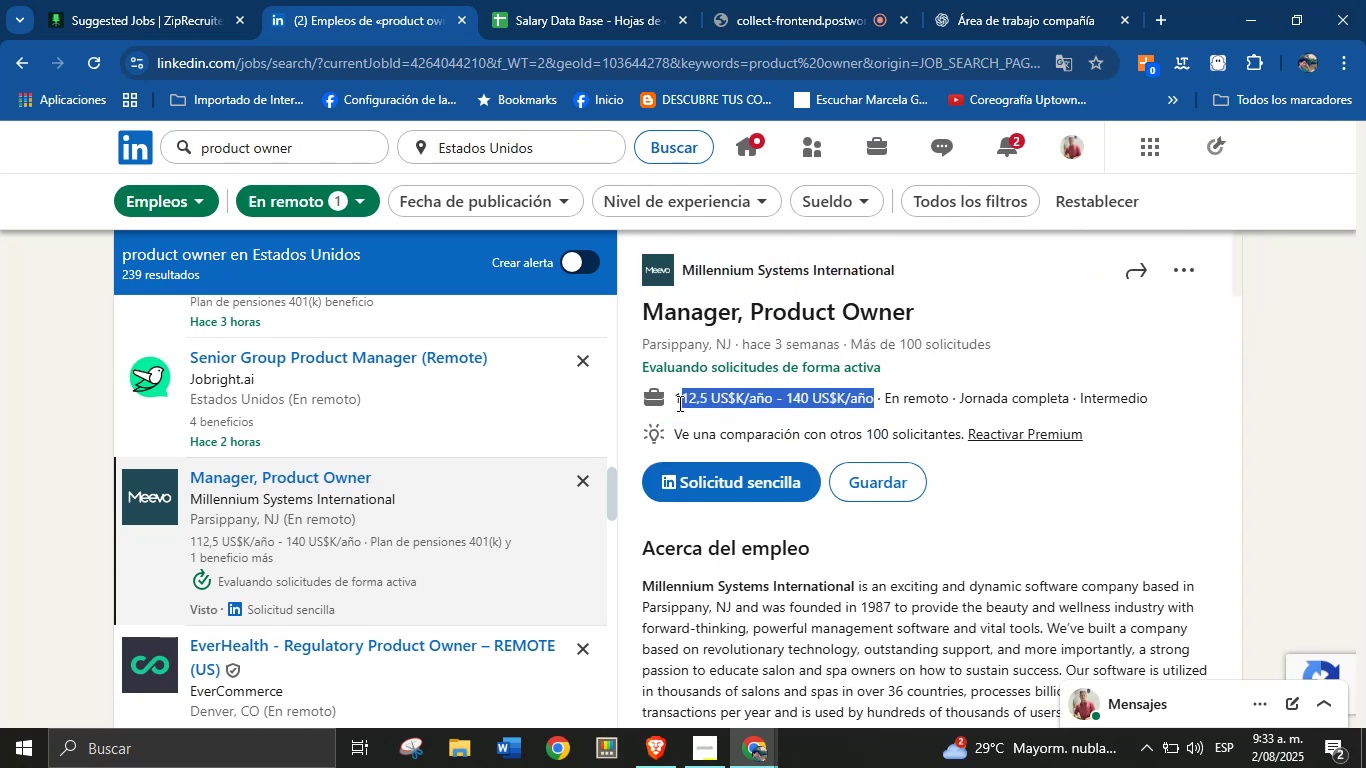 
key(Control+C)
 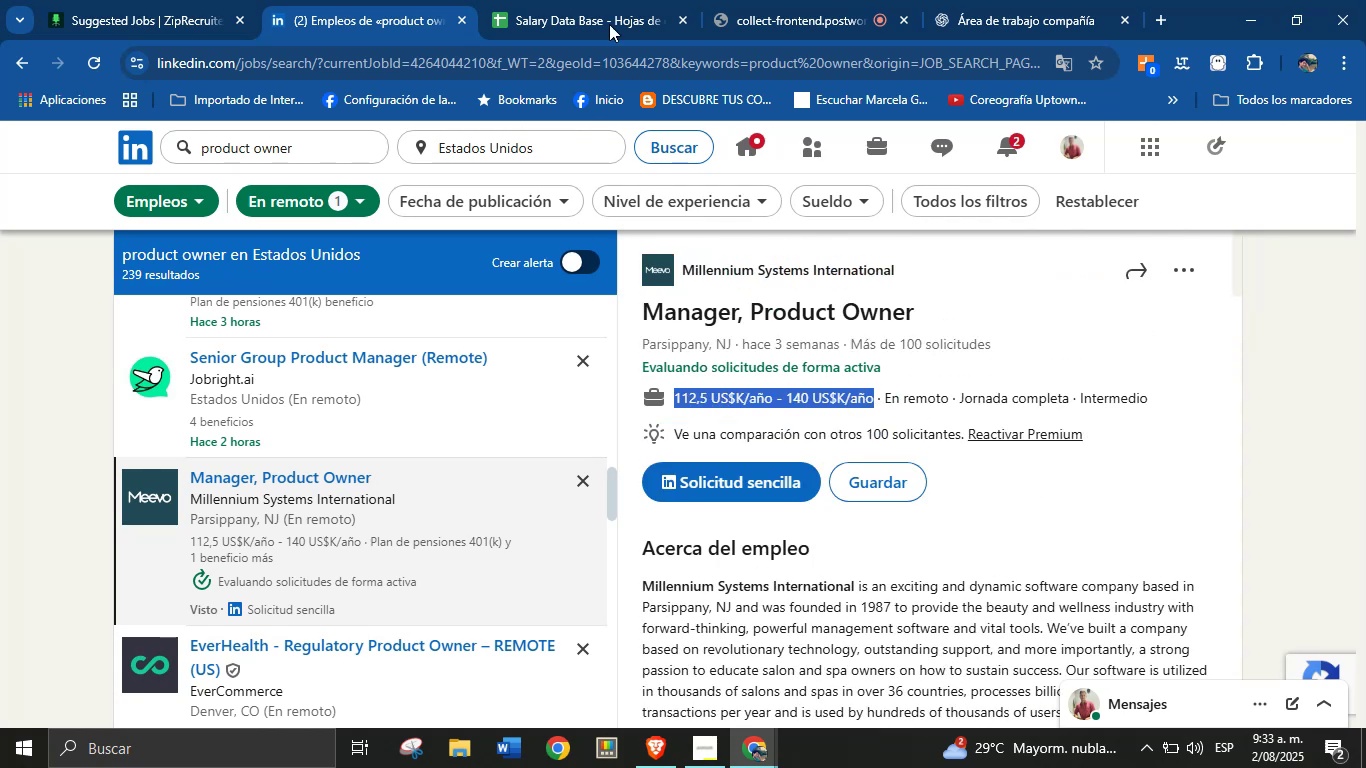 
left_click([592, 0])
 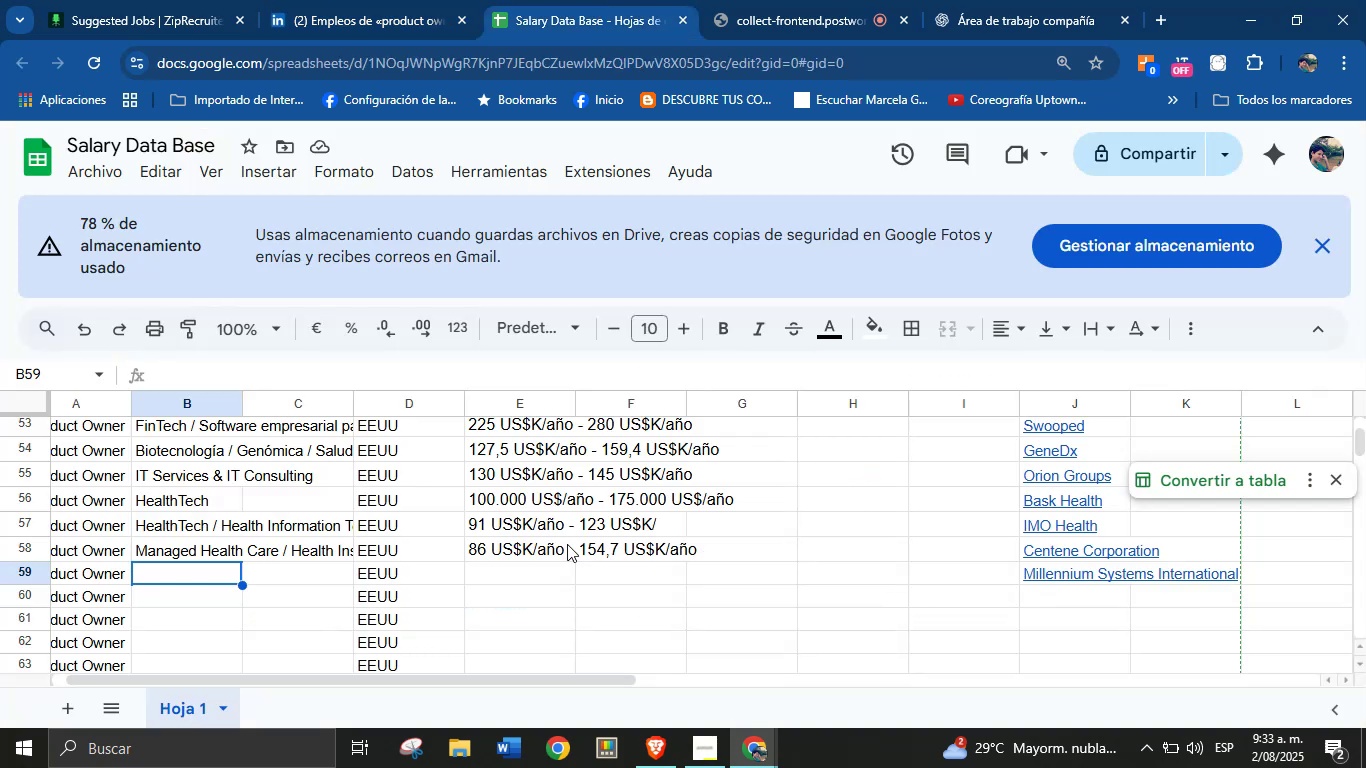 
left_click([536, 568])
 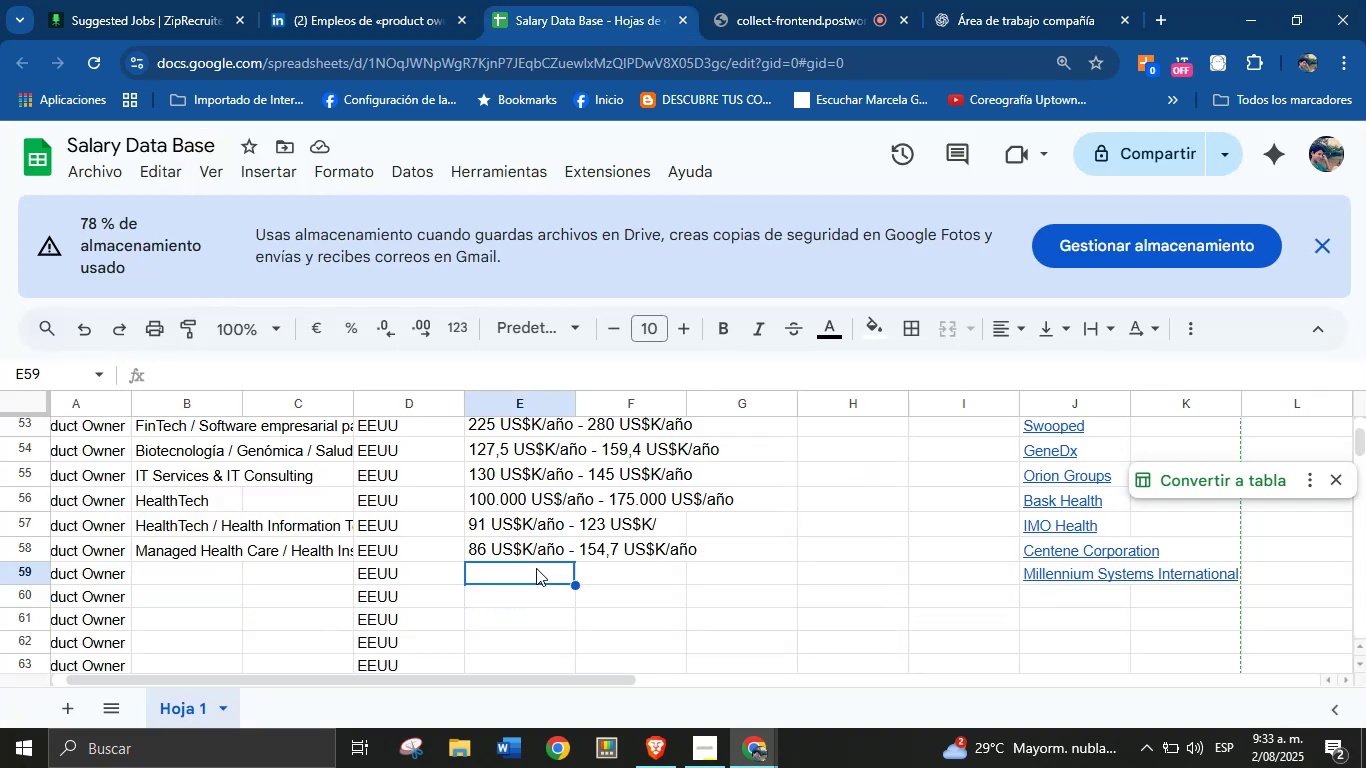 
key(Control+V)
 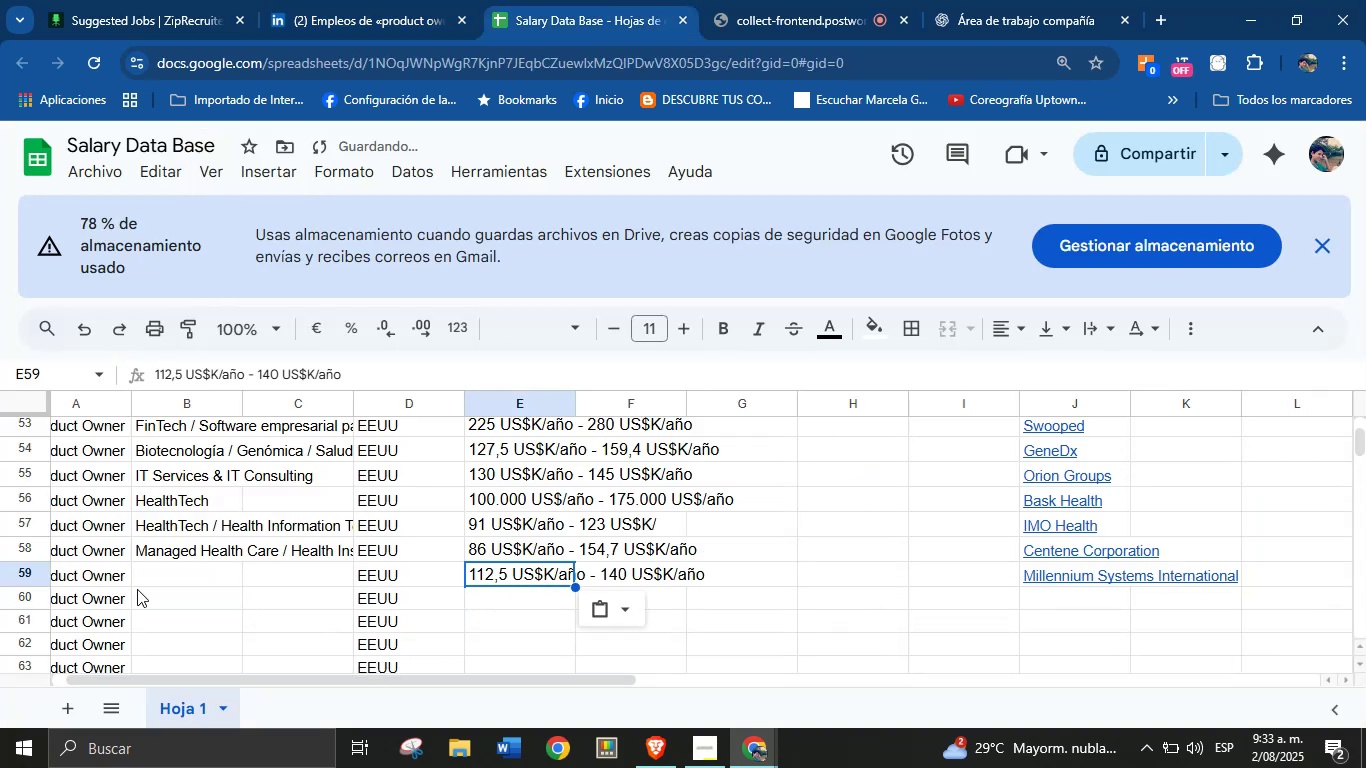 
left_click([169, 578])
 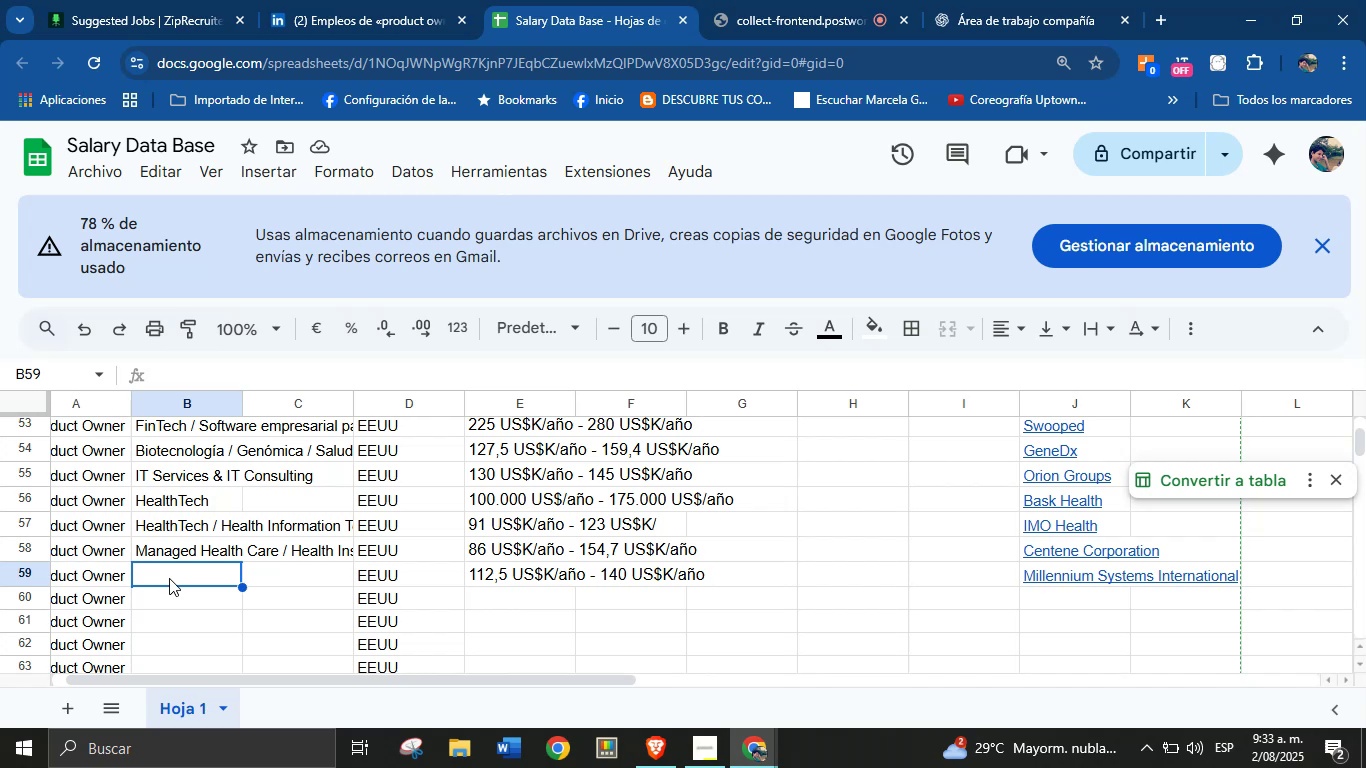 
wait(17.88)
 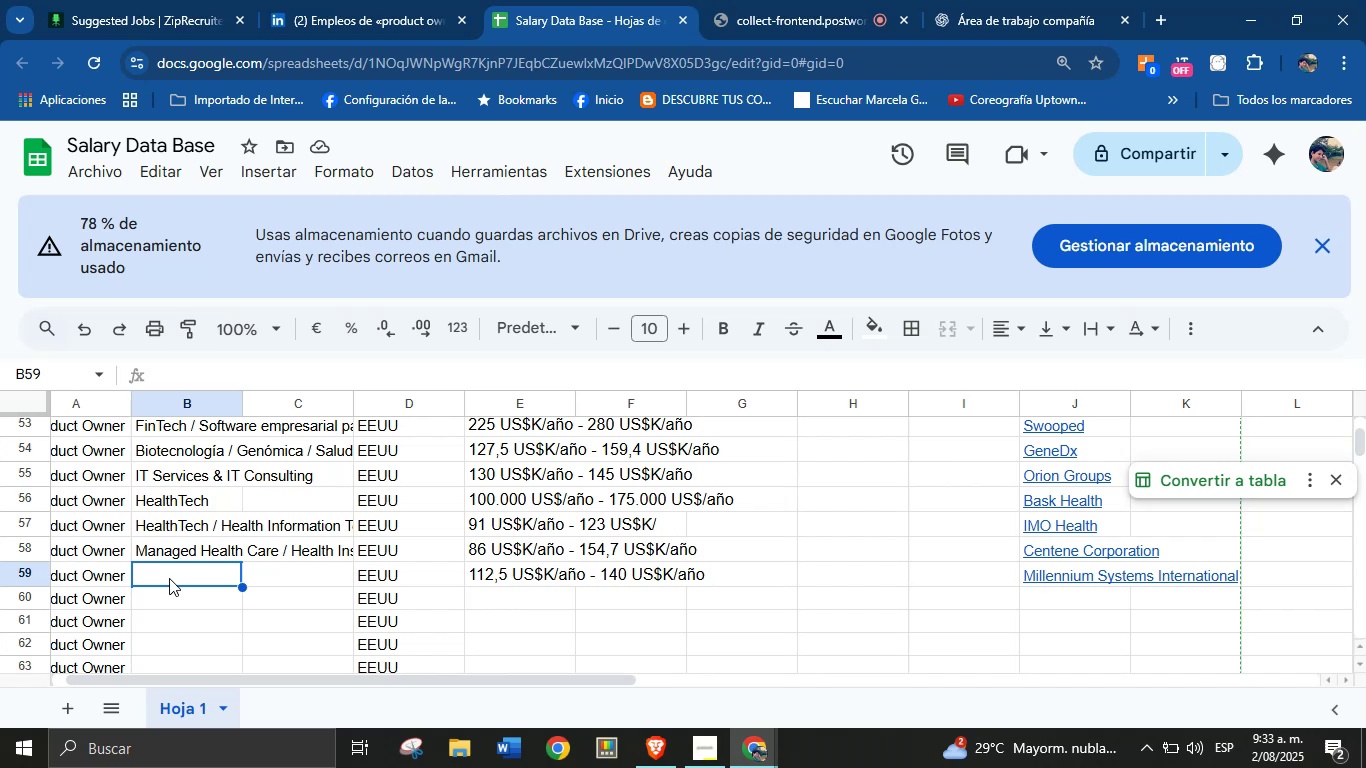 
left_click([966, 0])
 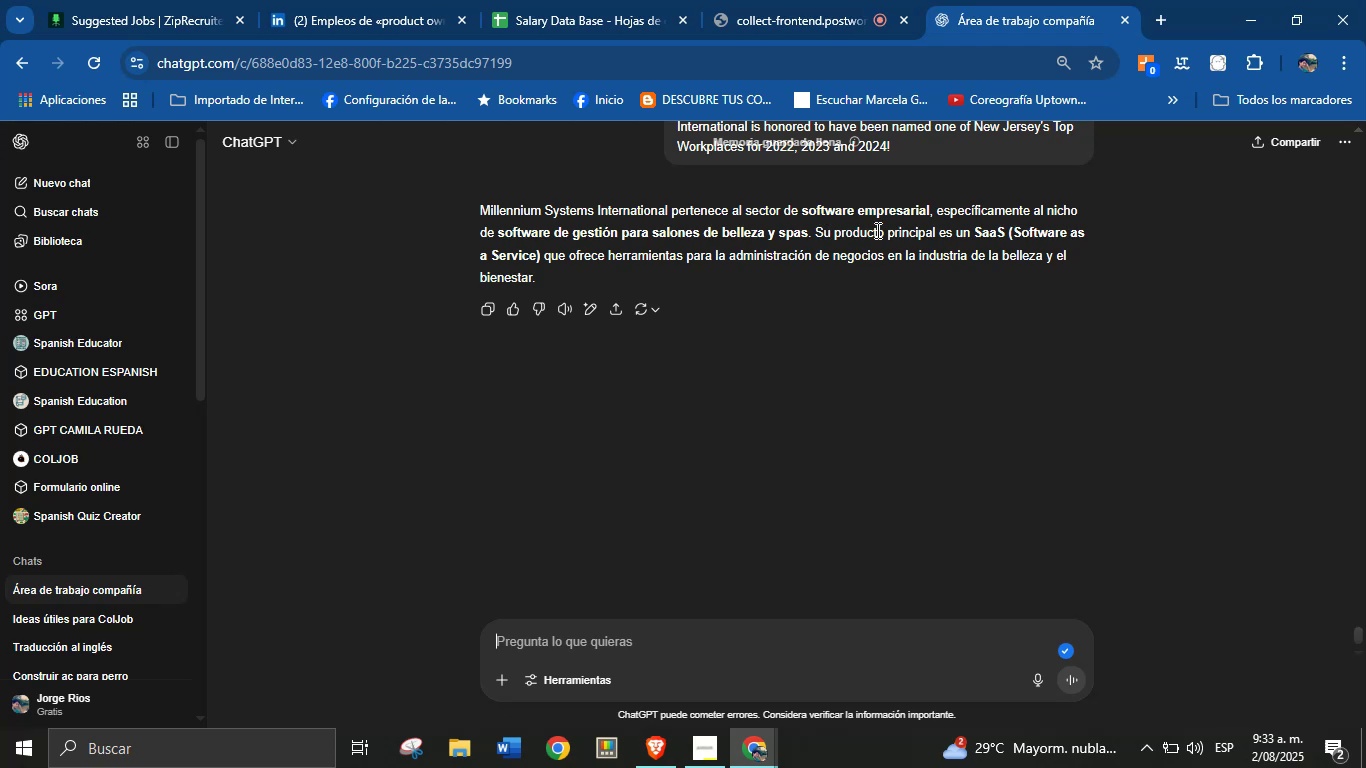 
wait(8.65)
 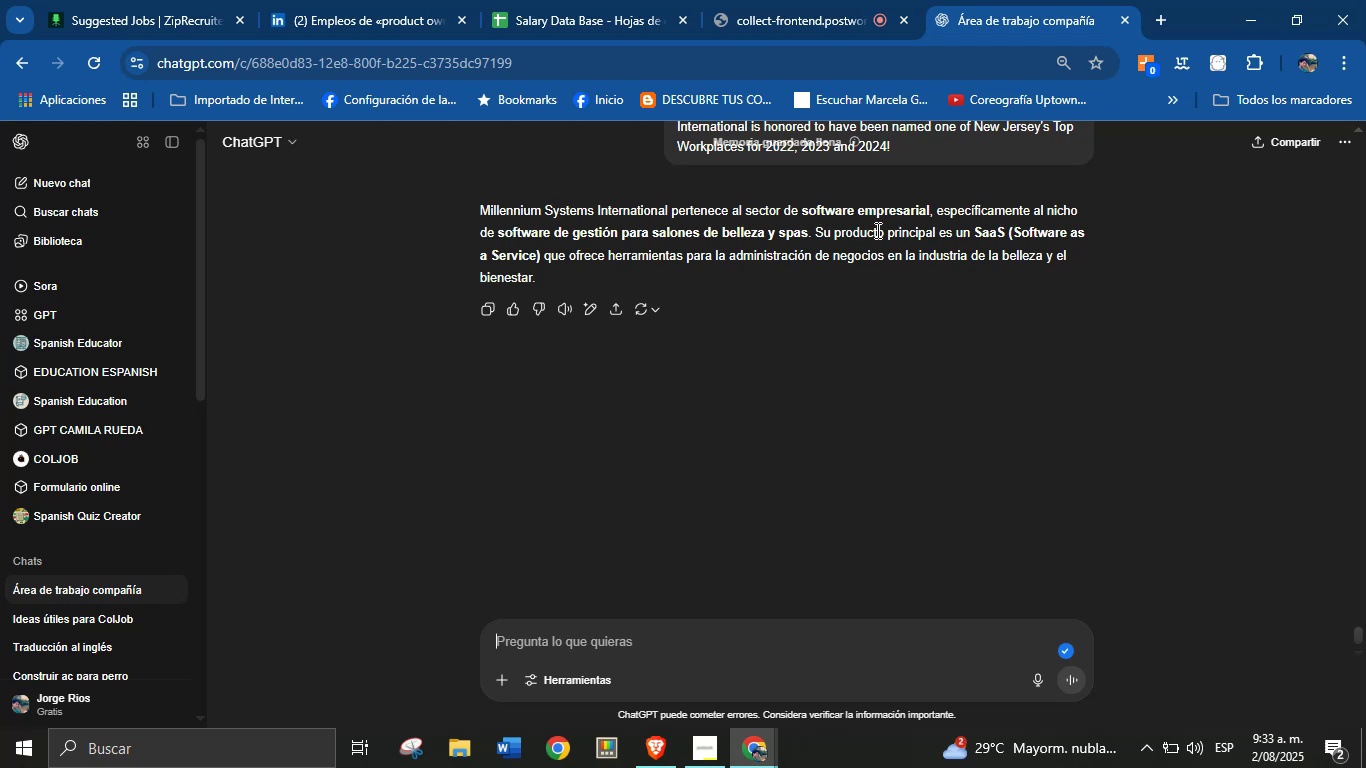 
hold_key(key=ControlLeft, duration=0.31)
 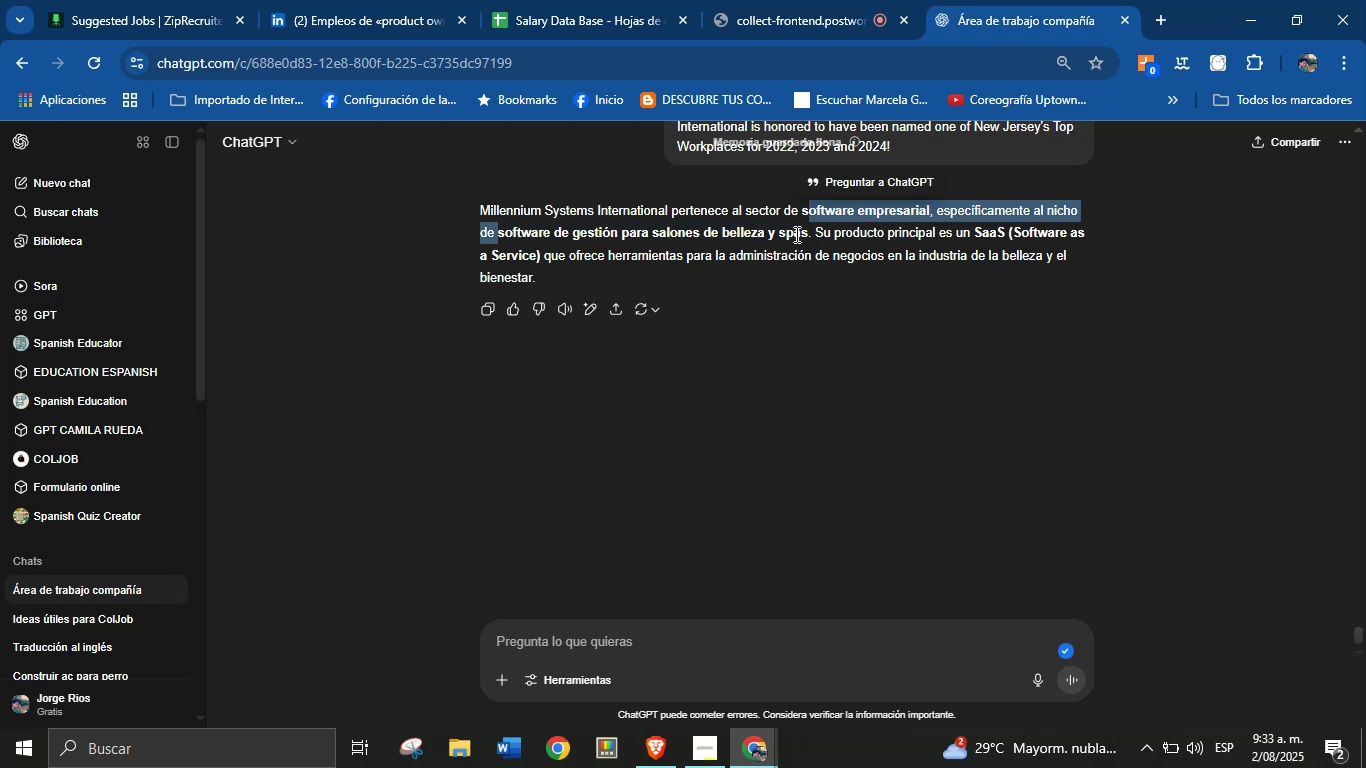 
left_click([793, 236])
 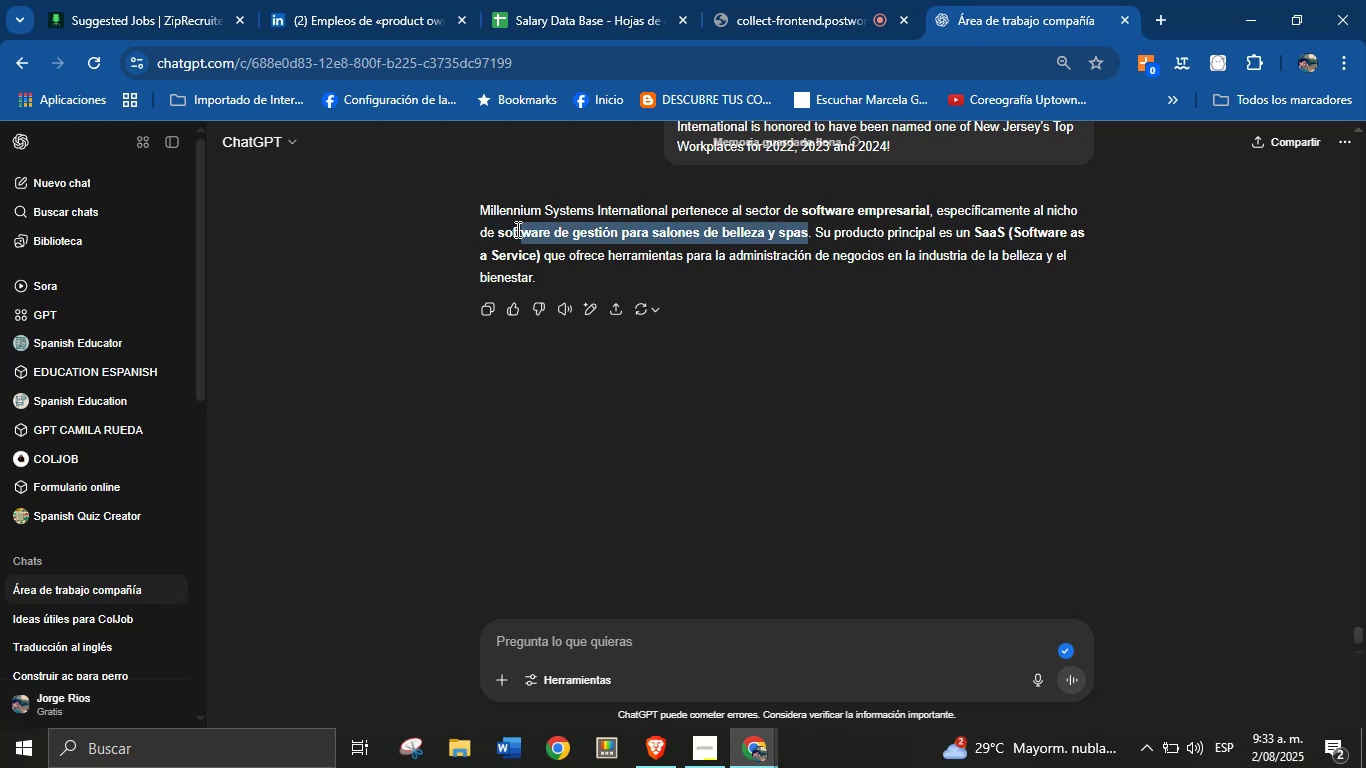 
key(Control+C)
 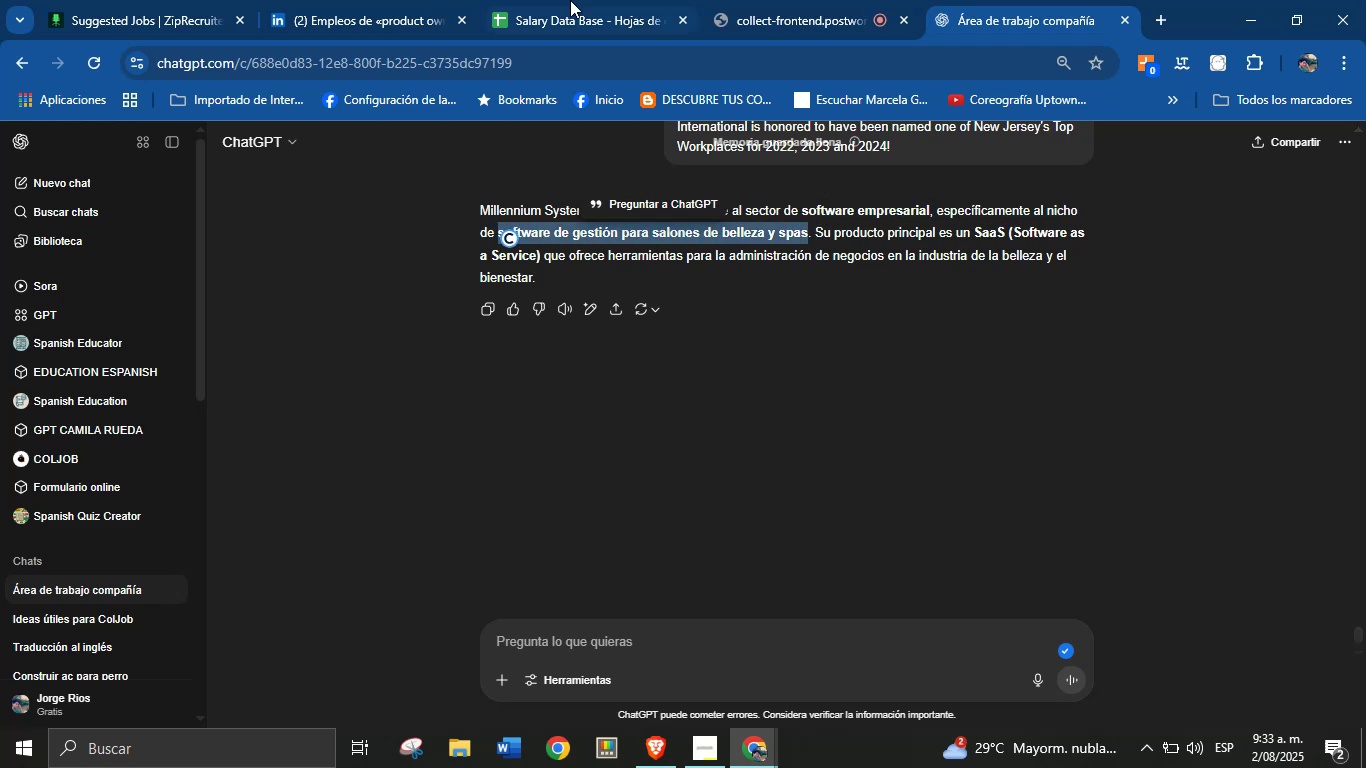 
left_click([570, 0])
 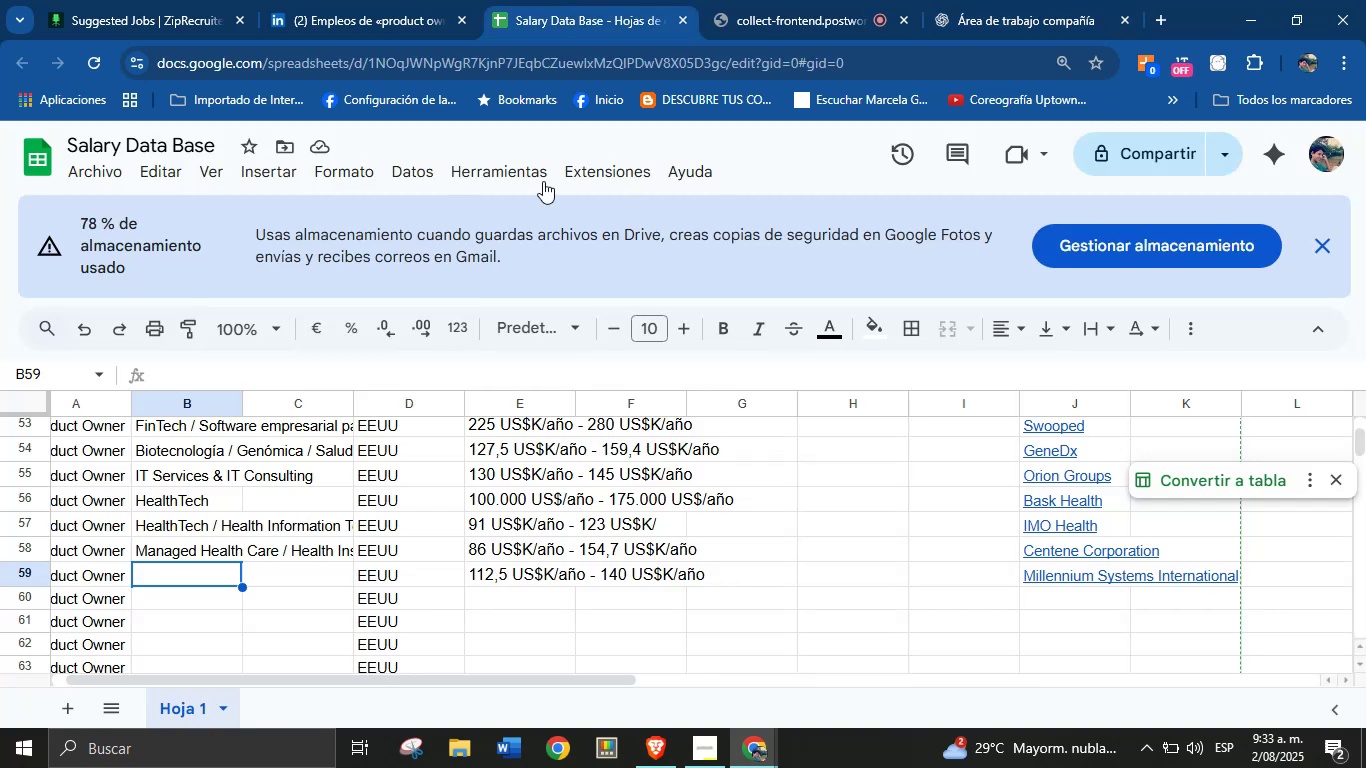 
key(Control+V)
 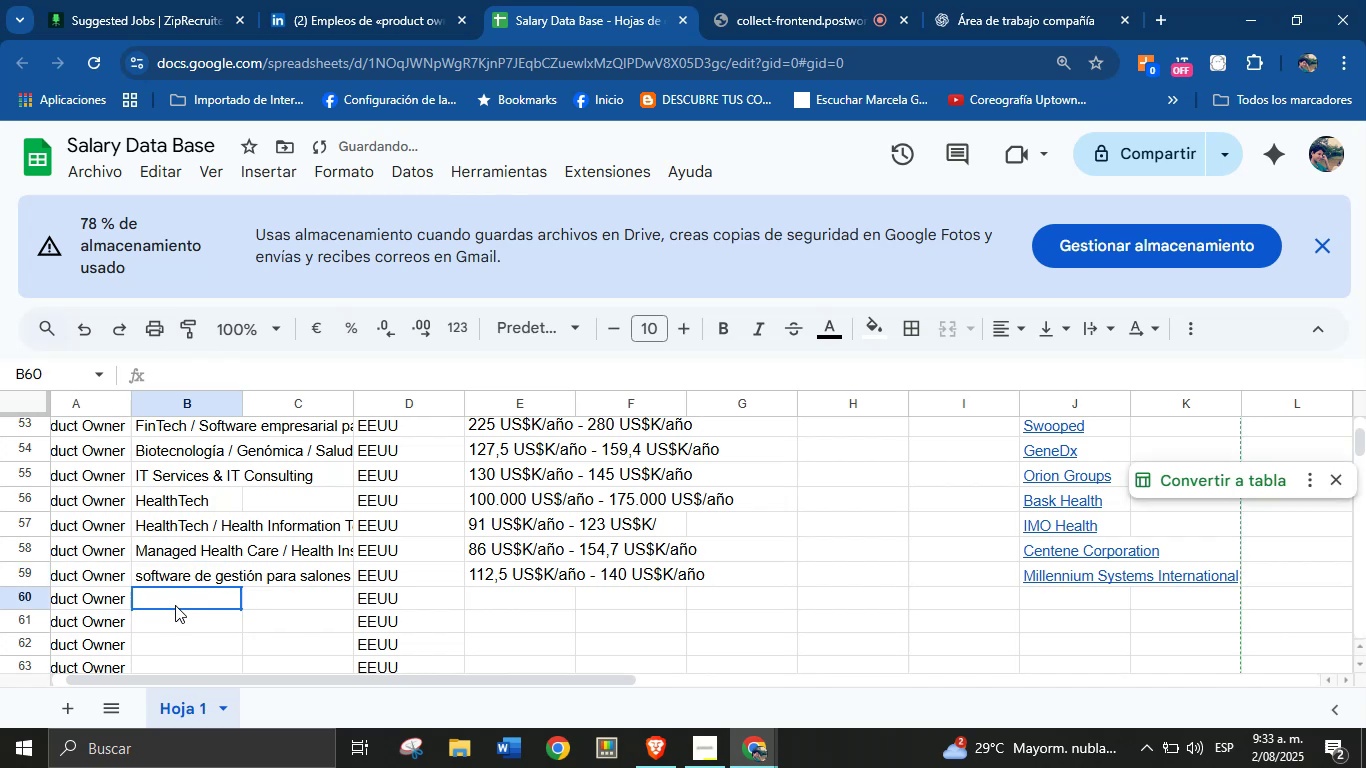 
left_click([292, 568])
 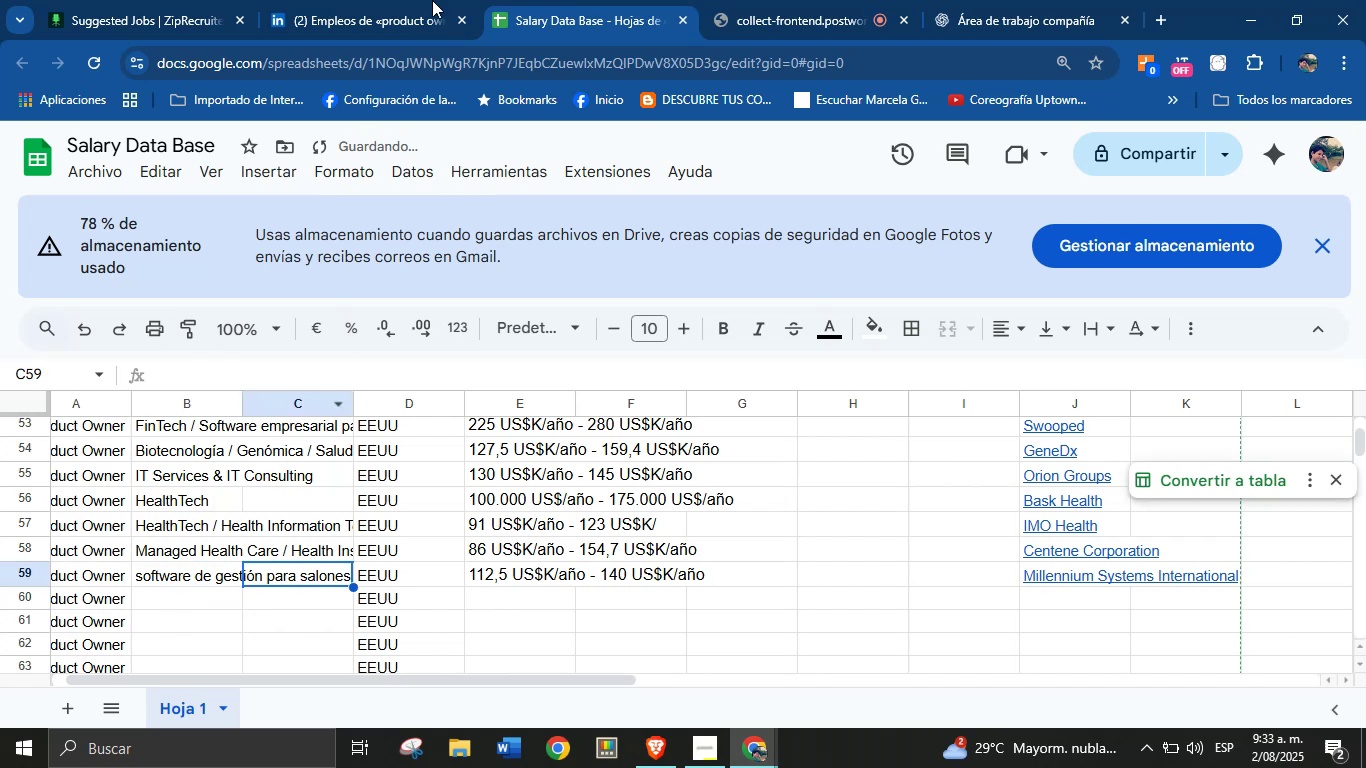 
left_click([434, 0])
 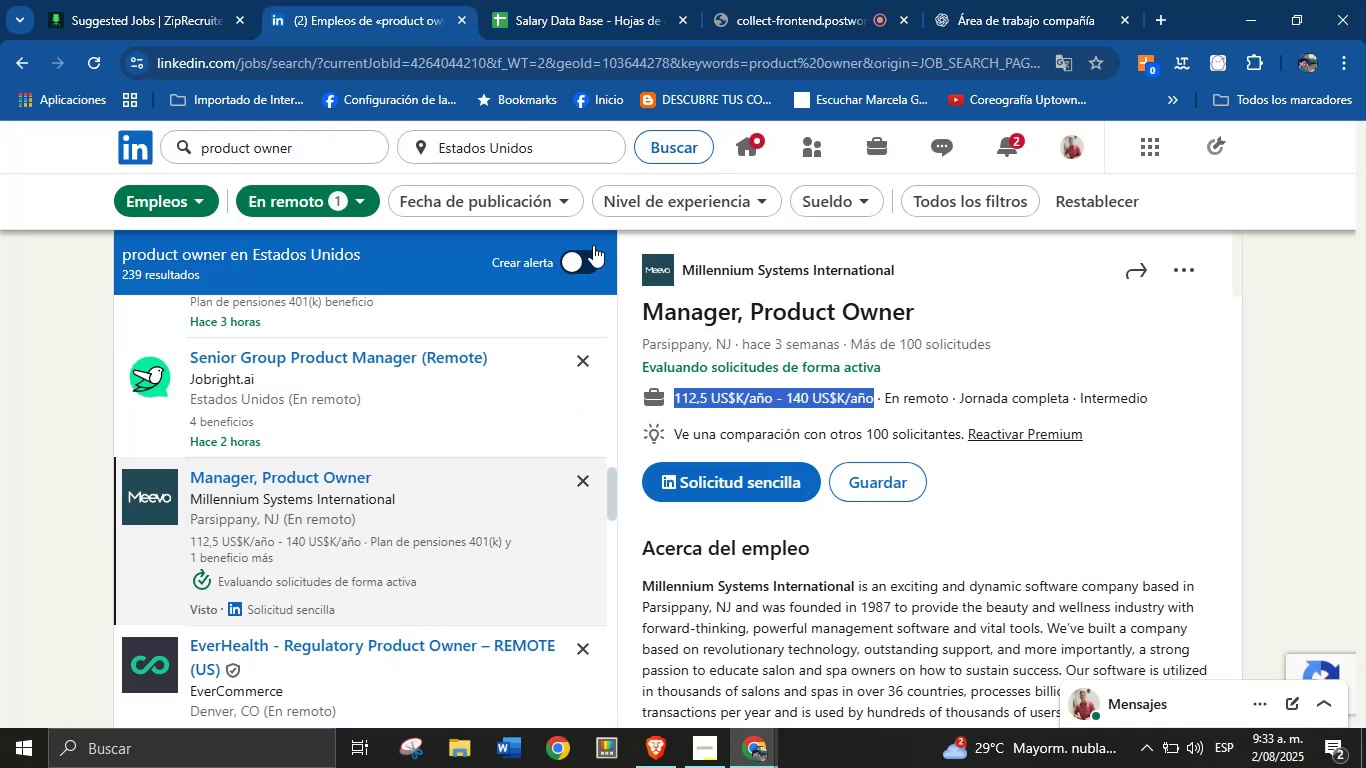 
scroll: coordinate [799, 533], scroll_direction: down, amount: 10.0
 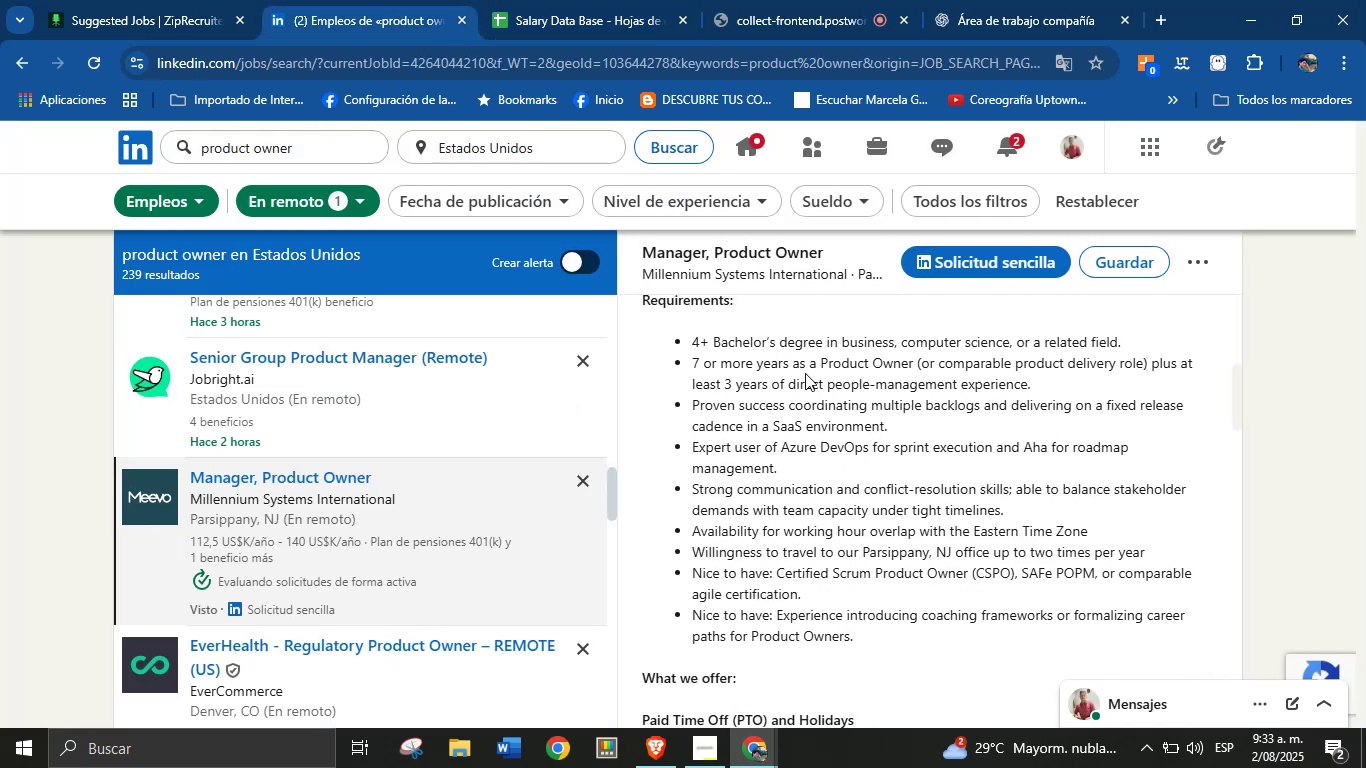 
wait(9.54)
 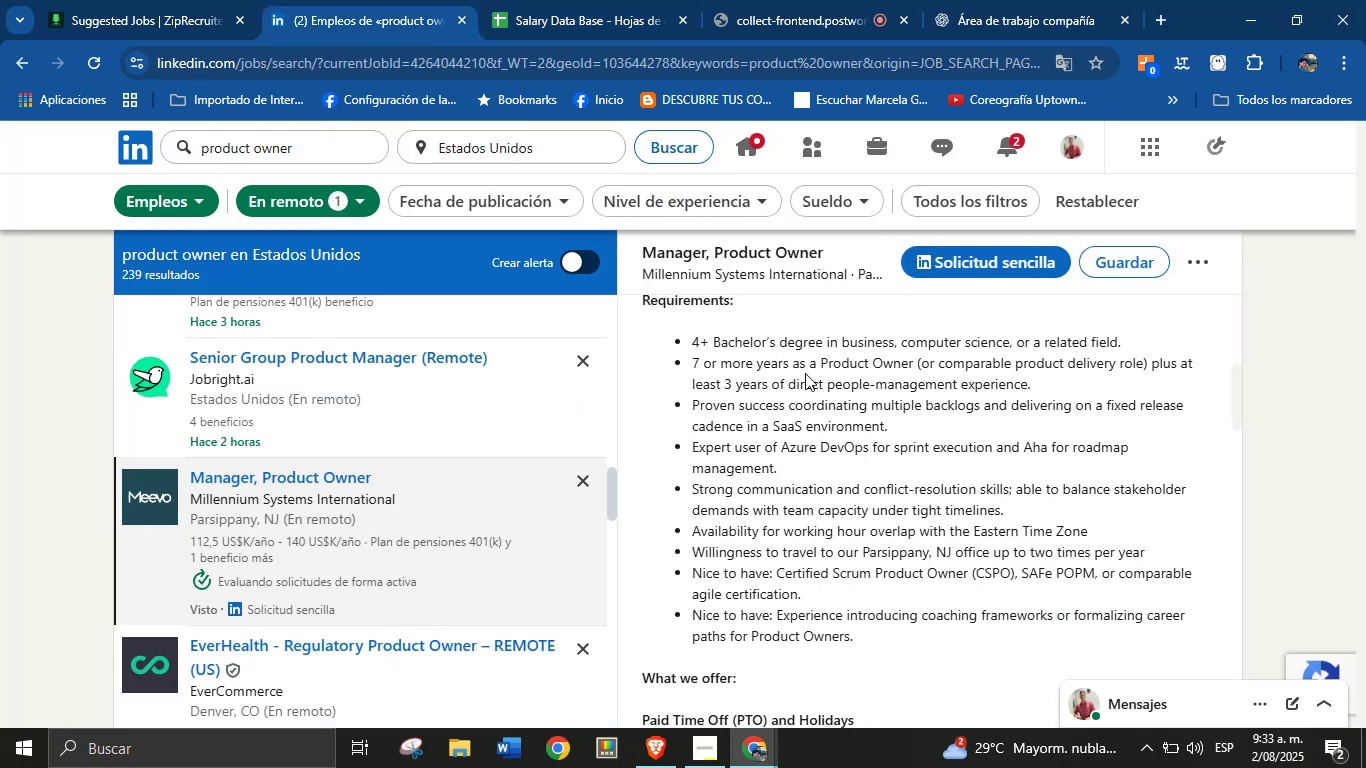 
scroll: coordinate [785, 445], scroll_direction: down, amount: 6.0
 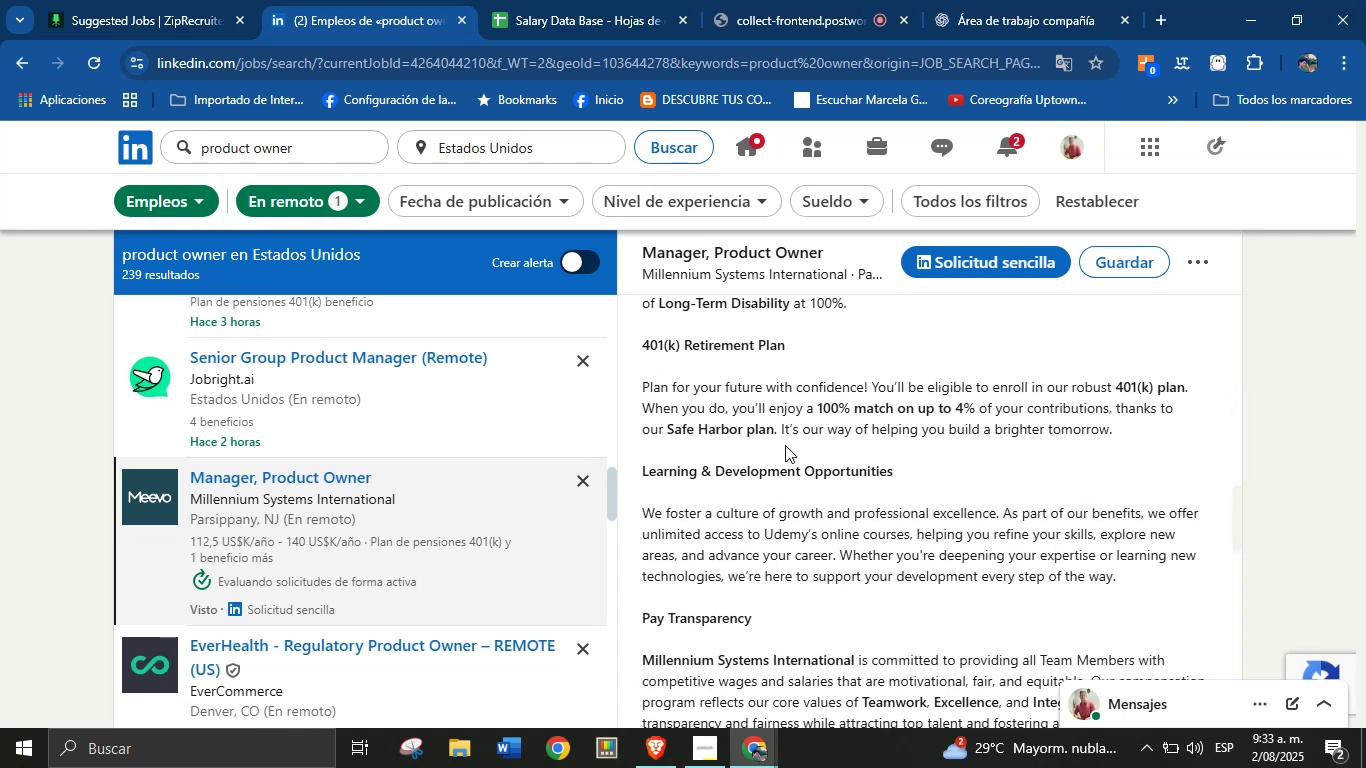 
scroll: coordinate [814, 467], scroll_direction: up, amount: 9.0
 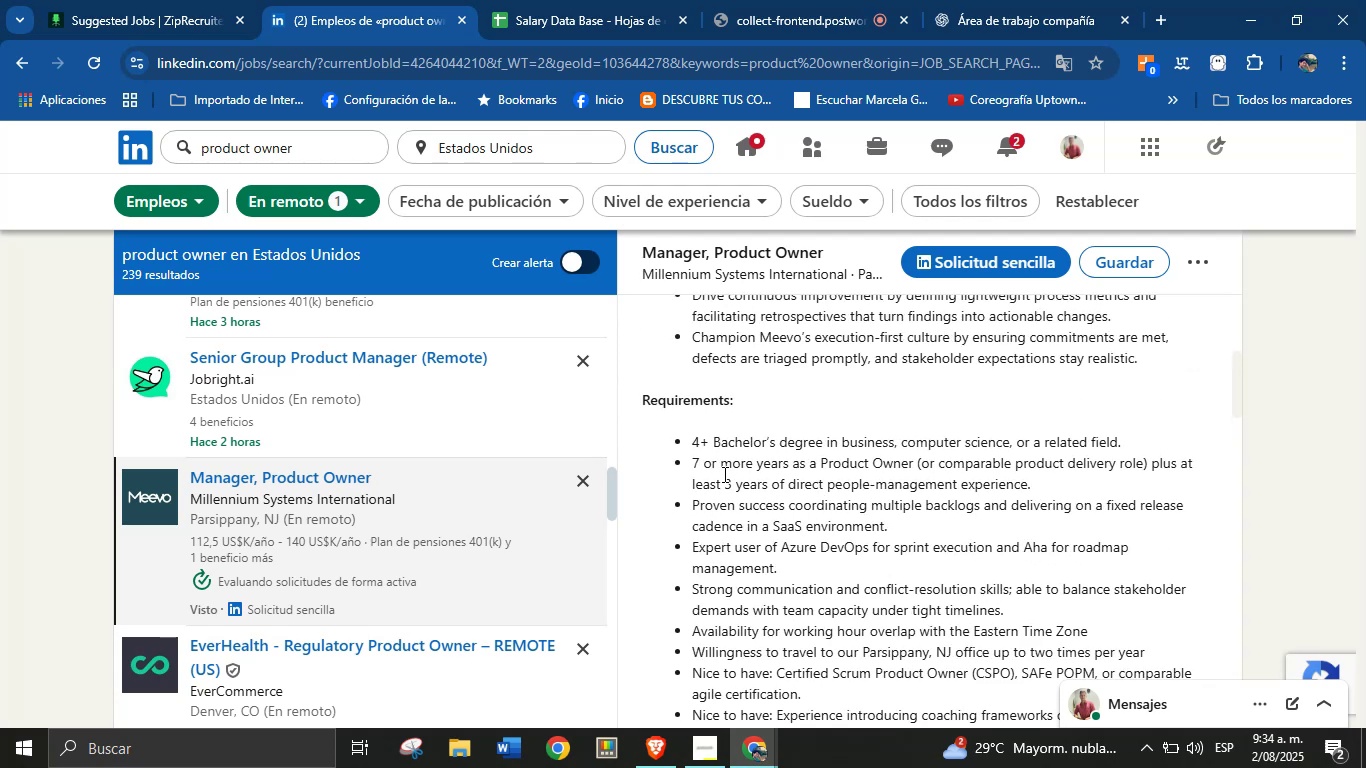 
wait(7.98)
 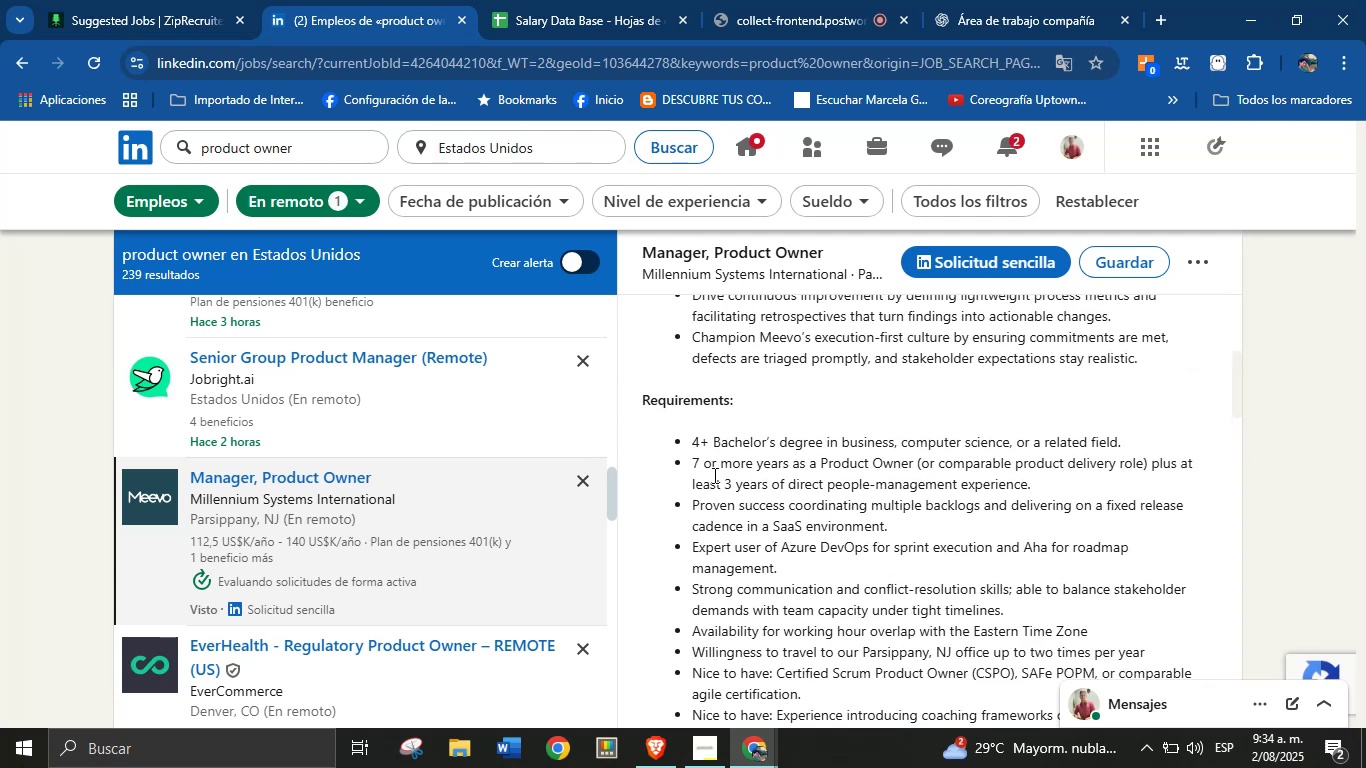 
double_click([765, 444])
 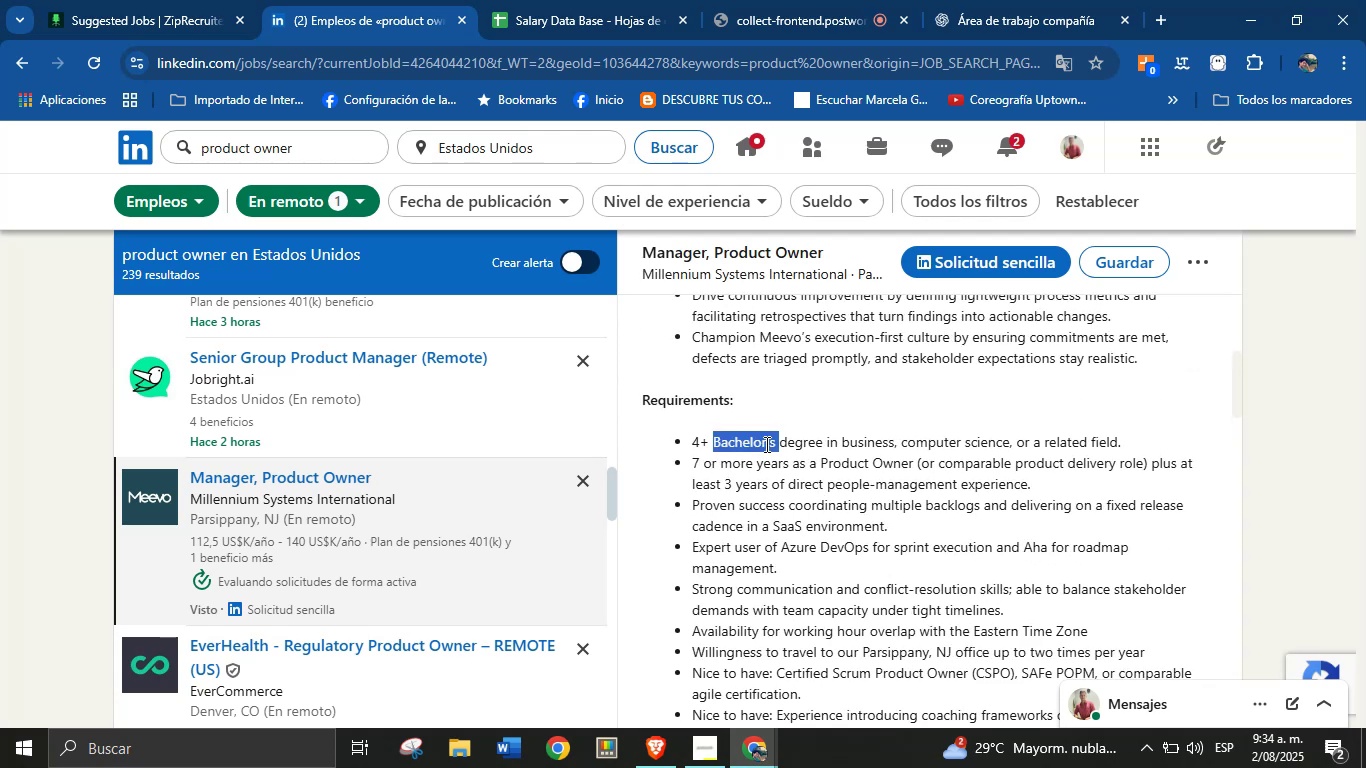 
triple_click([765, 444])
 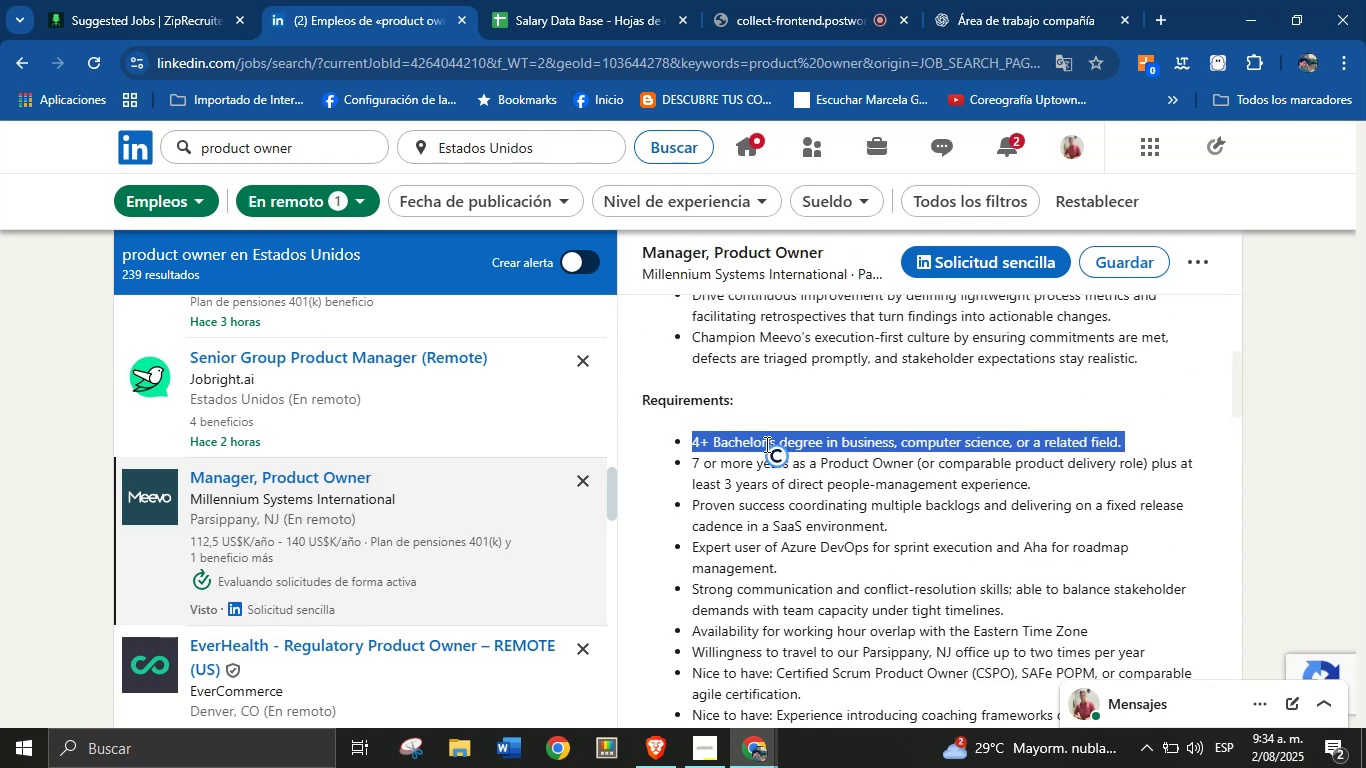 
right_click([765, 444])
 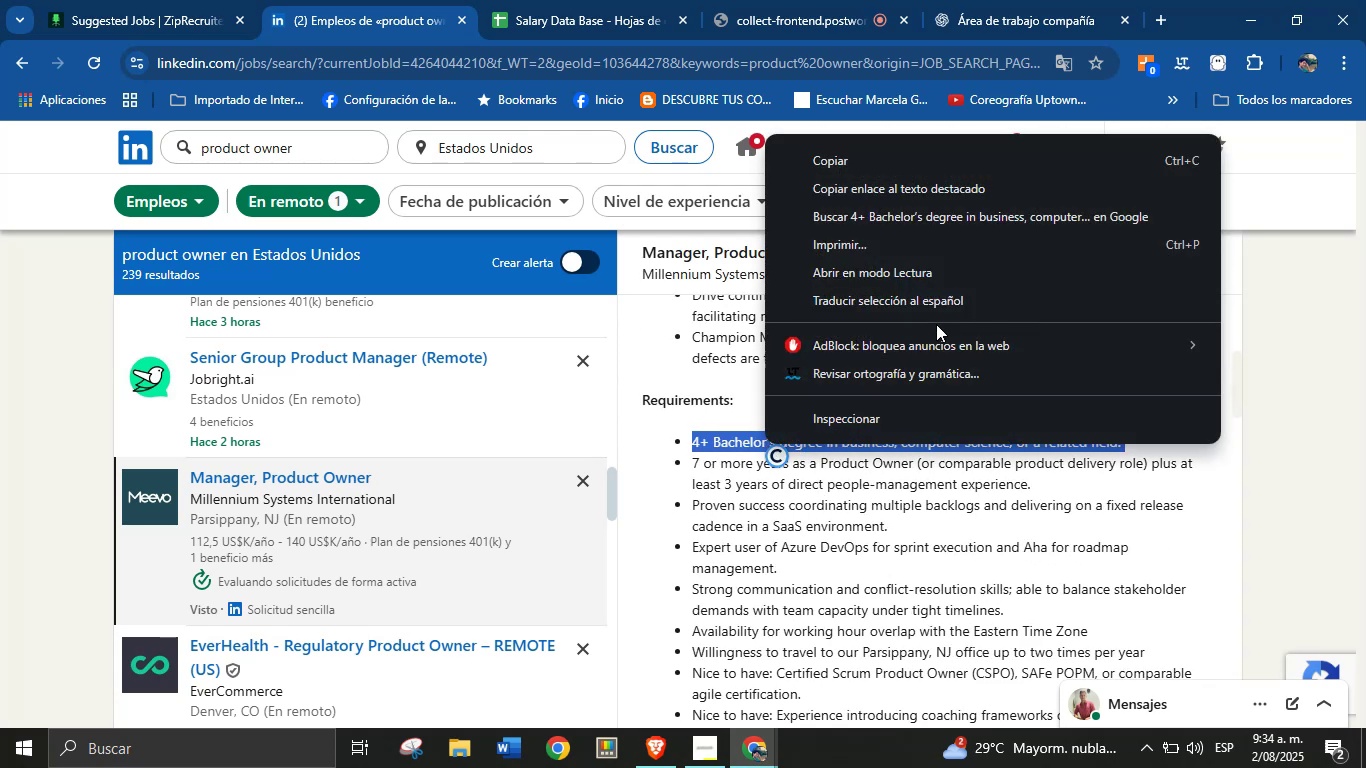 
left_click([947, 303])
 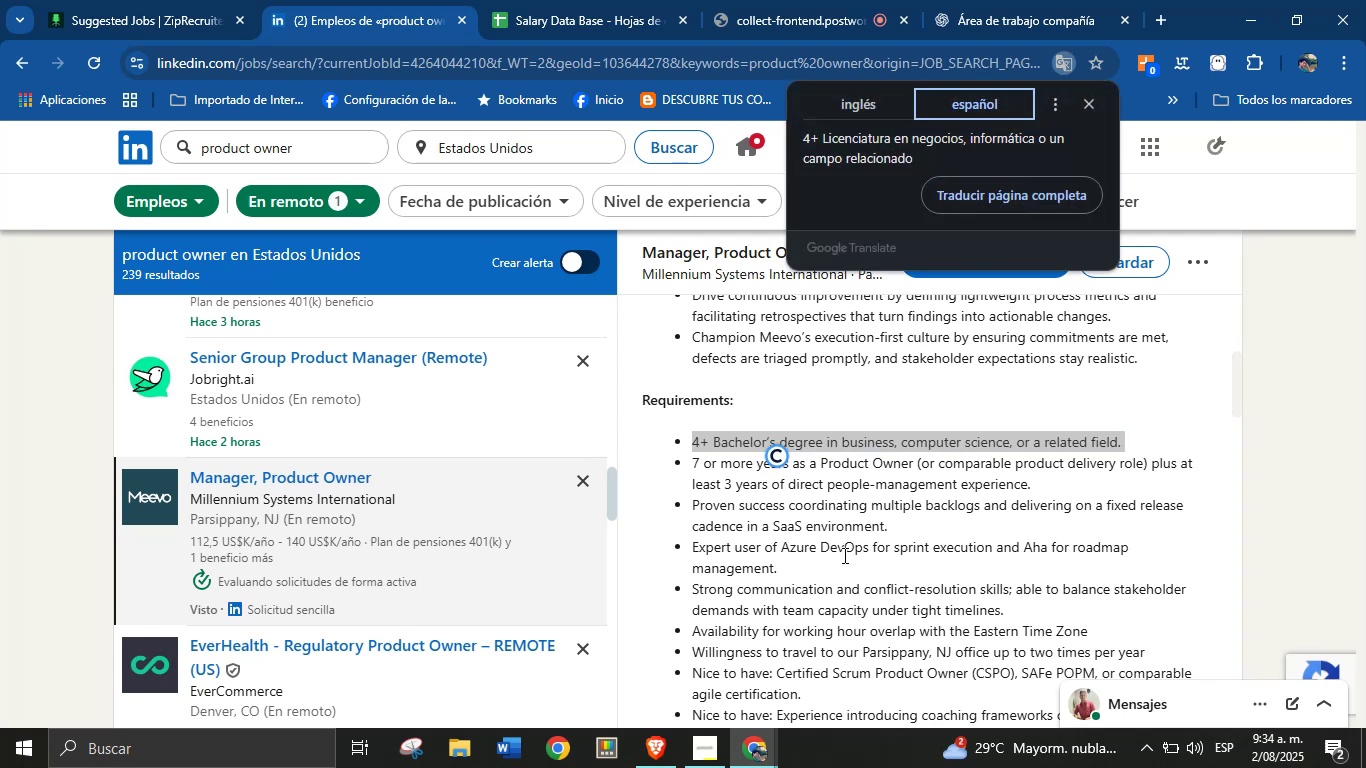 
left_click([849, 553])
 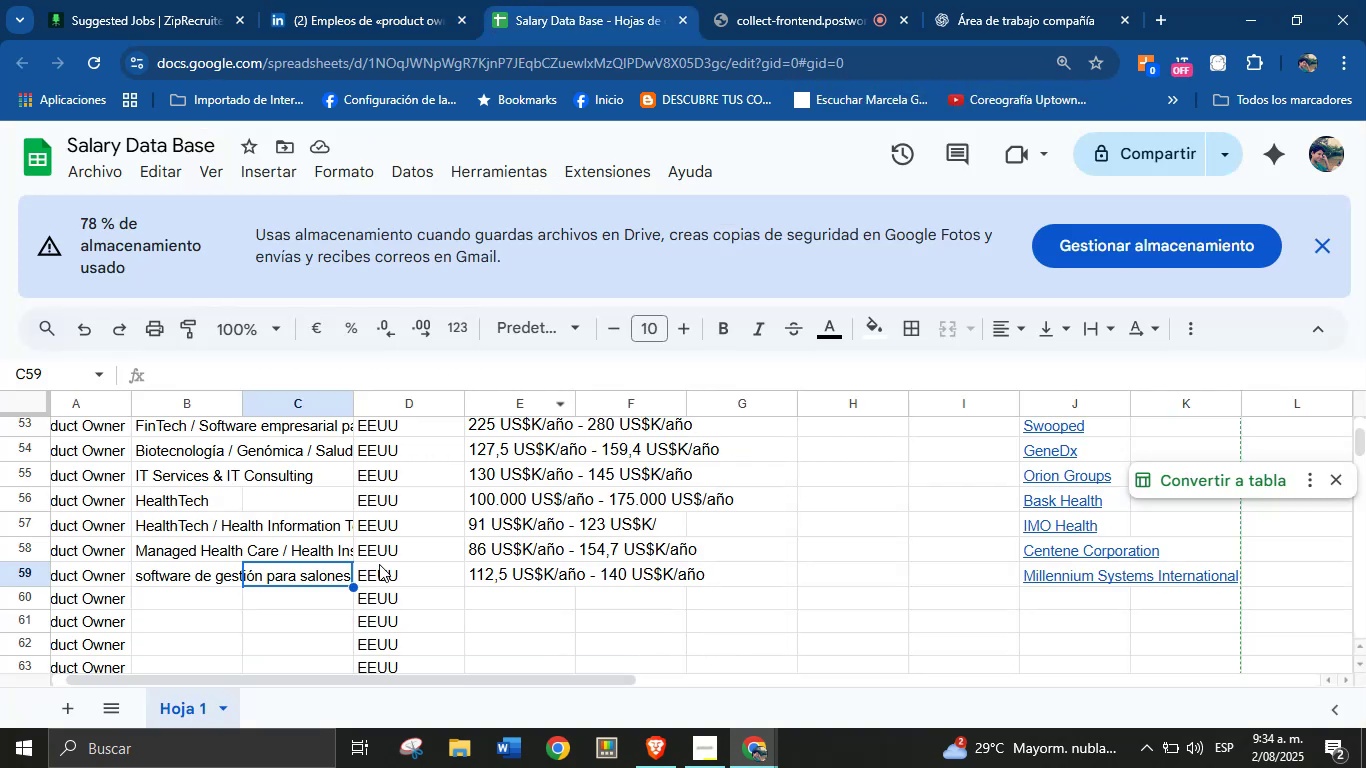 
key(4)
 